 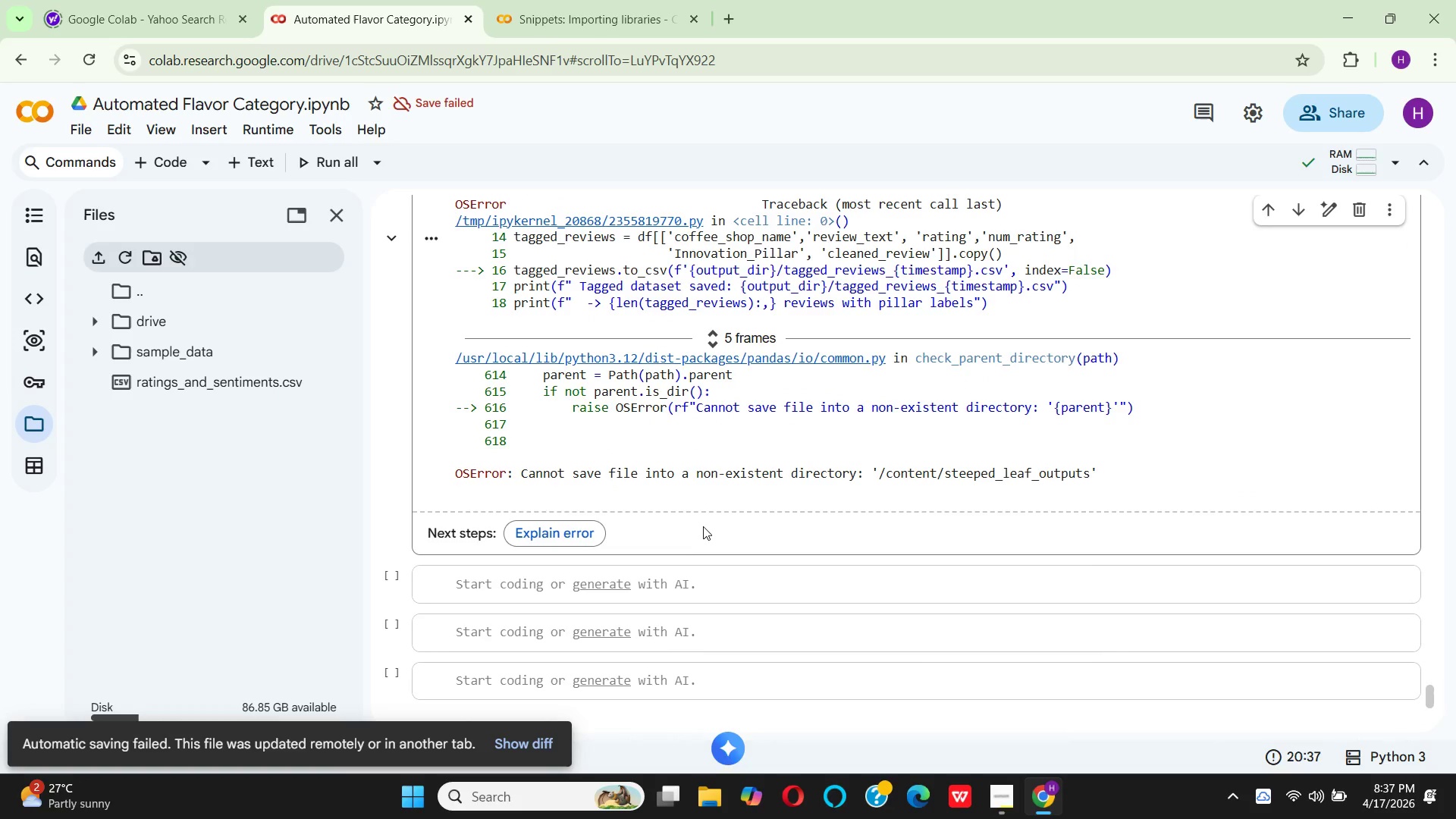 
scroll: coordinate [703, 522], scroll_direction: up, amount: 2.0
 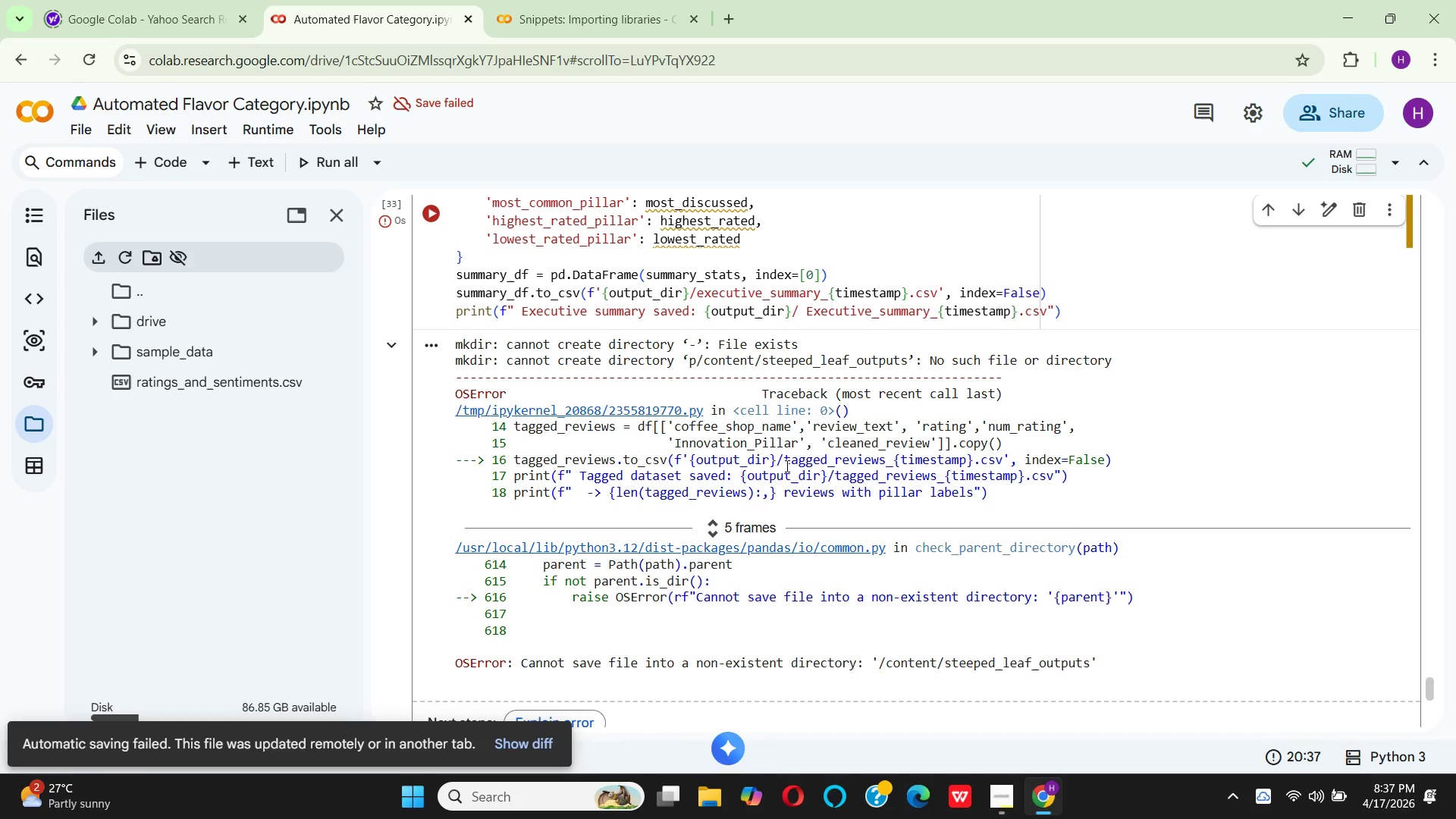 
wait(7.29)
 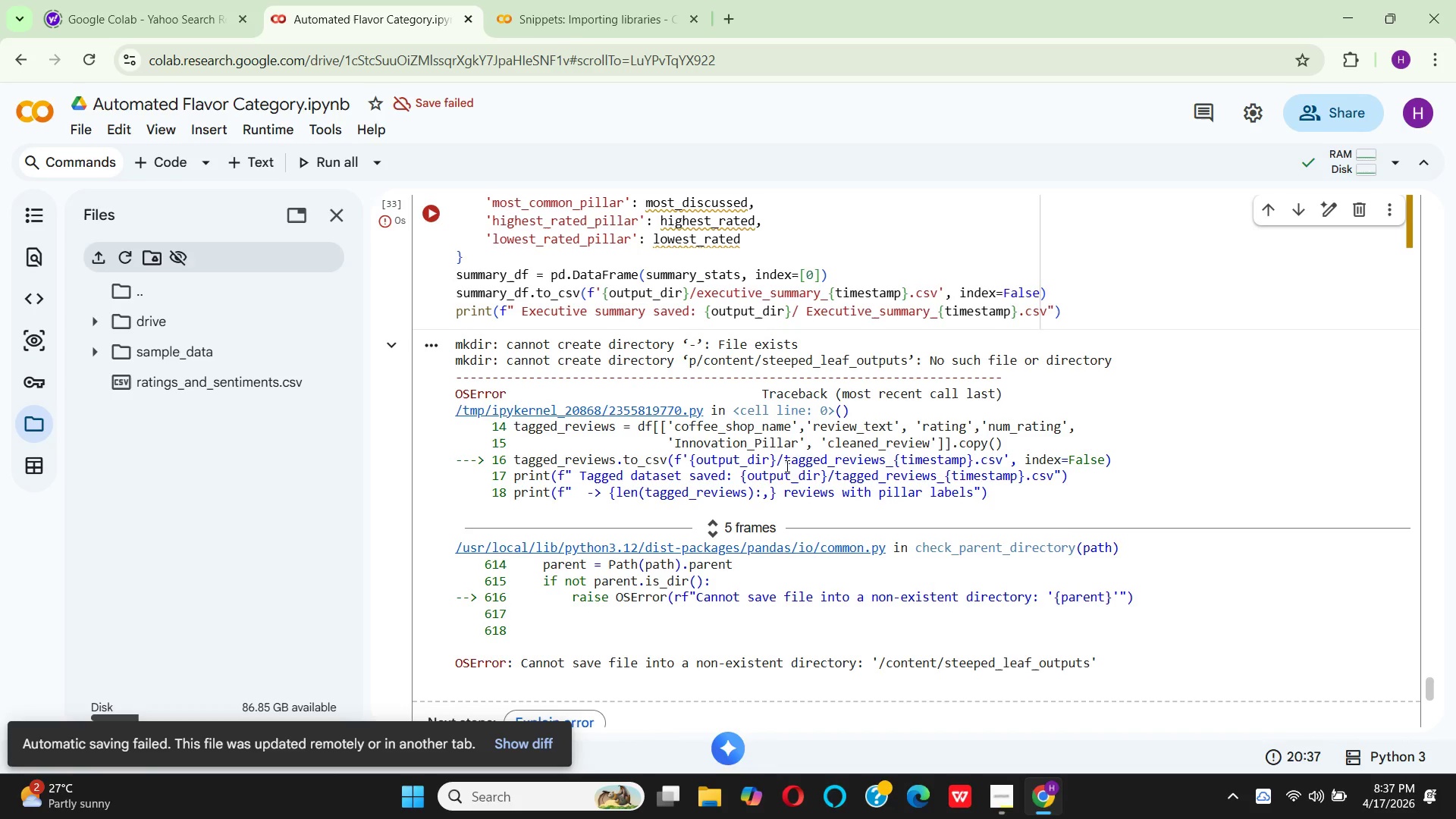 
scroll: coordinate [775, 482], scroll_direction: up, amount: 5.0
 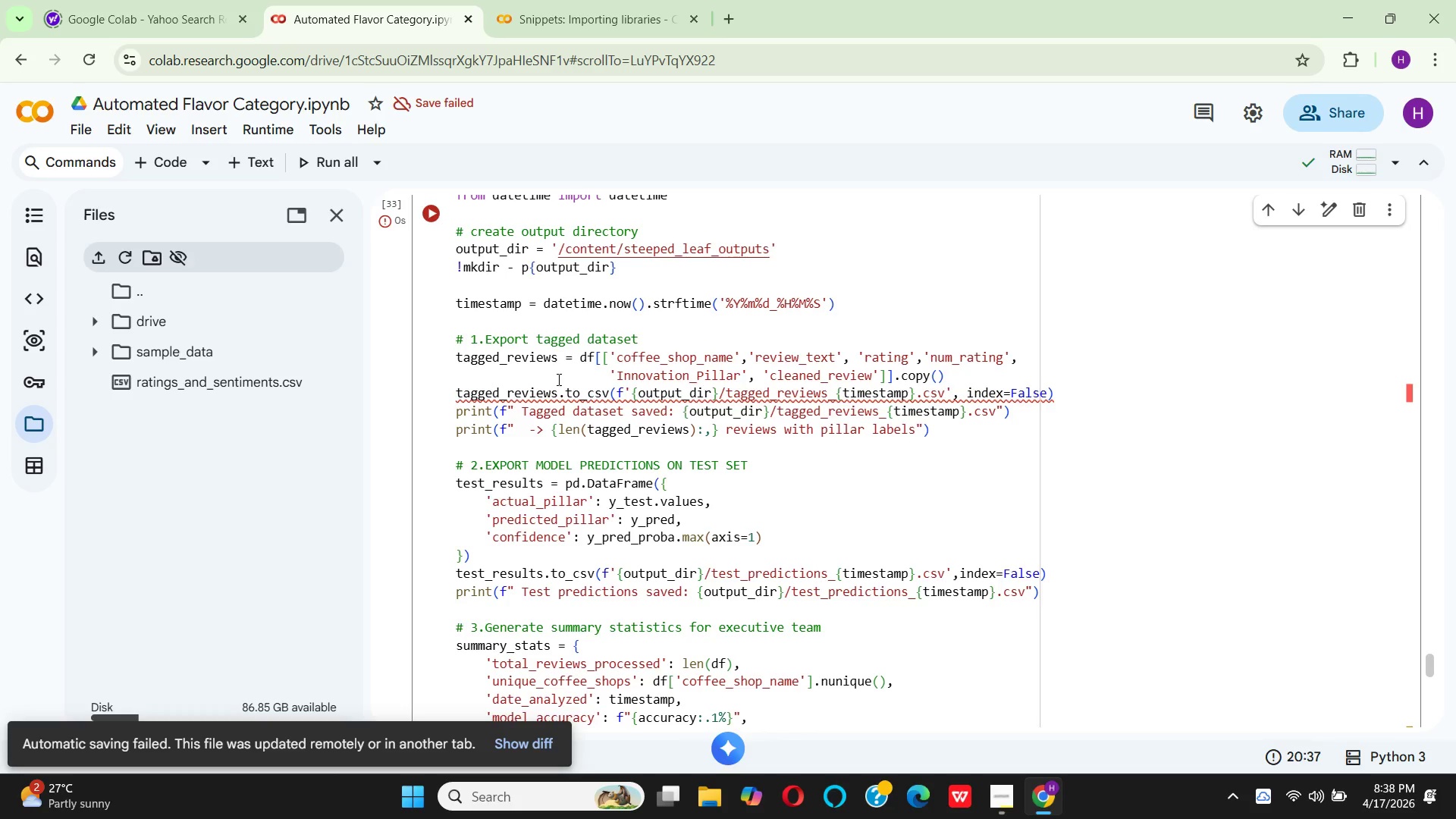 
wait(56.99)
 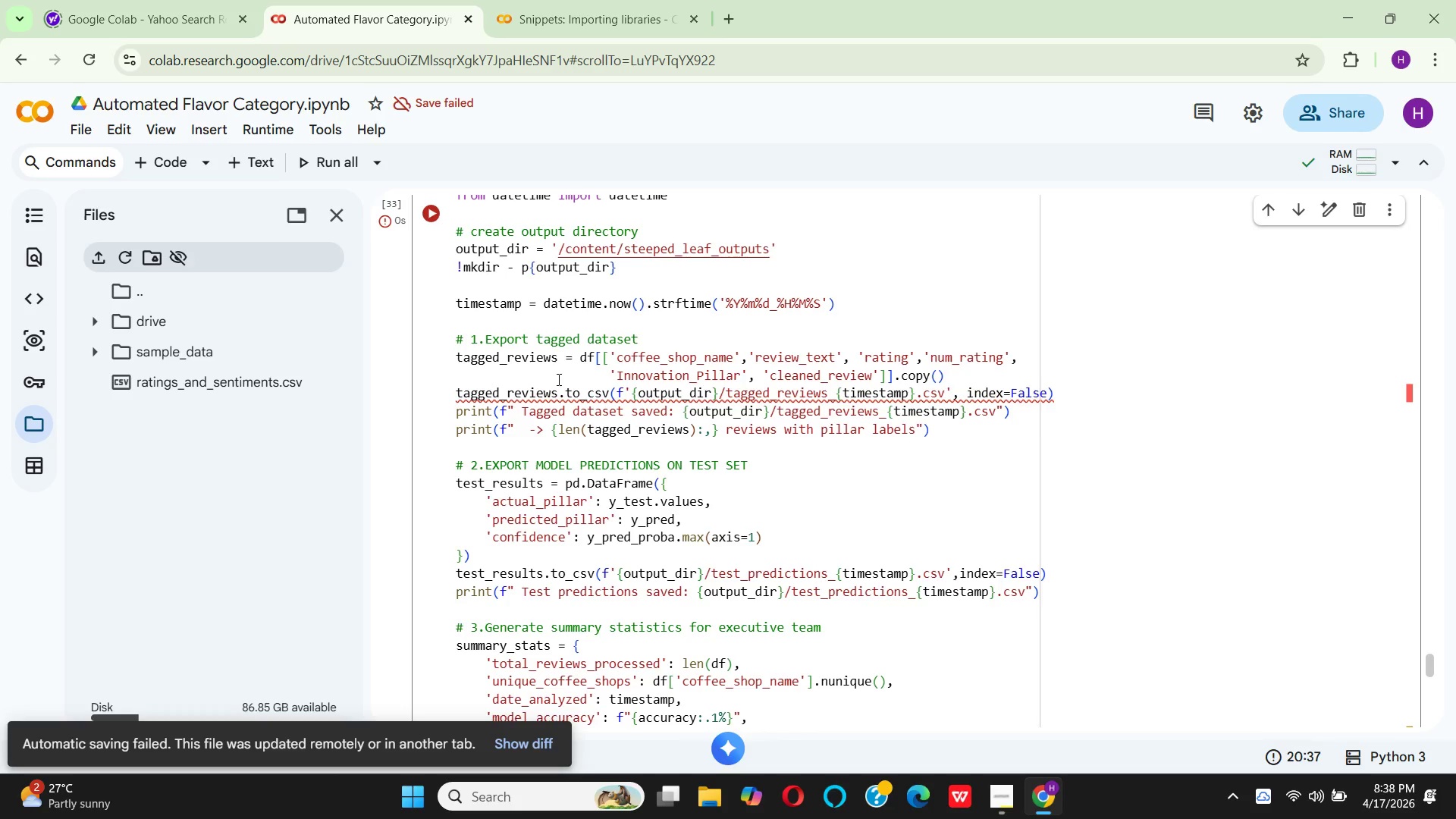 
scroll: coordinate [625, 196], scroll_direction: up, amount: 8.0
 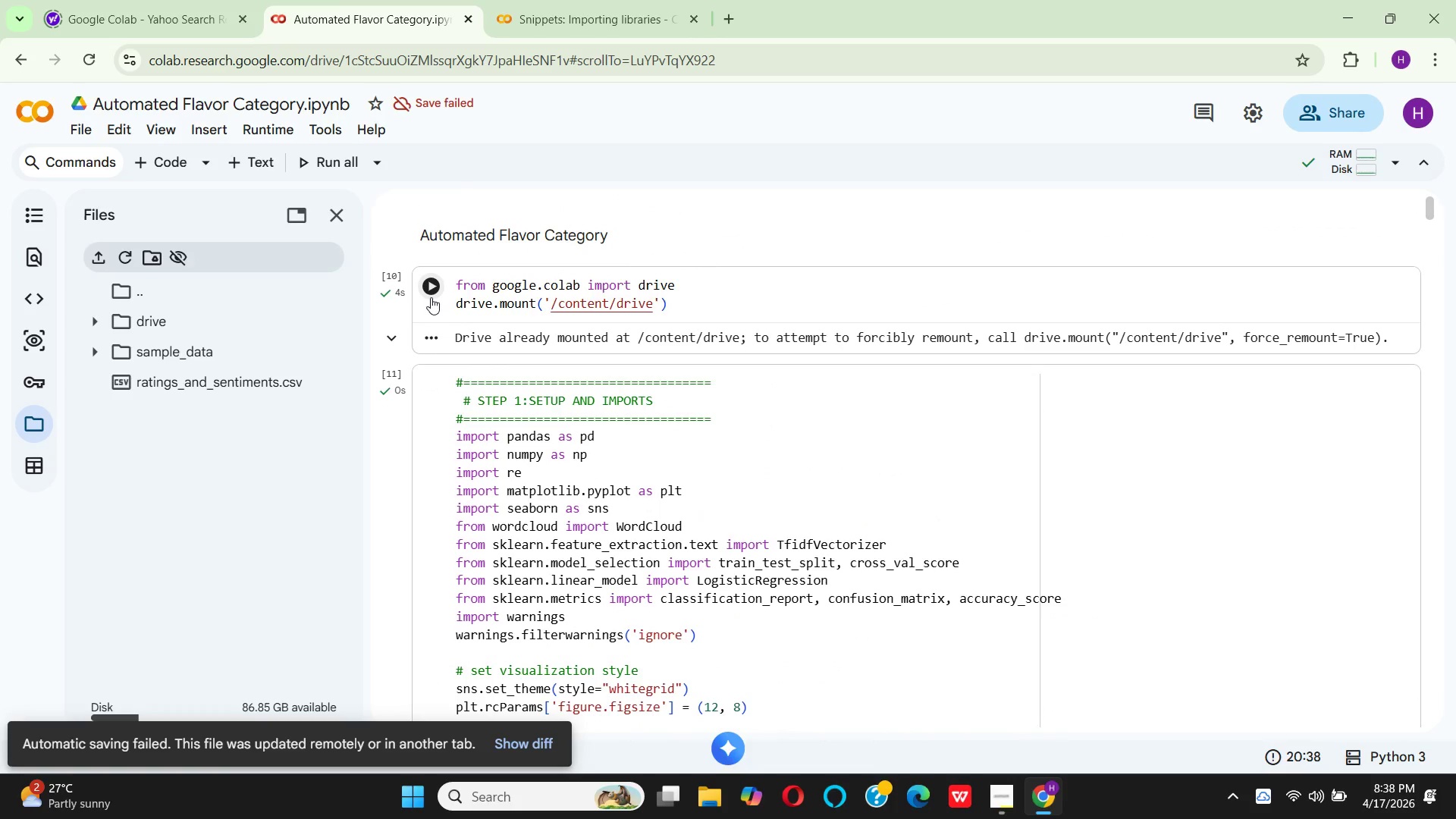 
wait(7.76)
 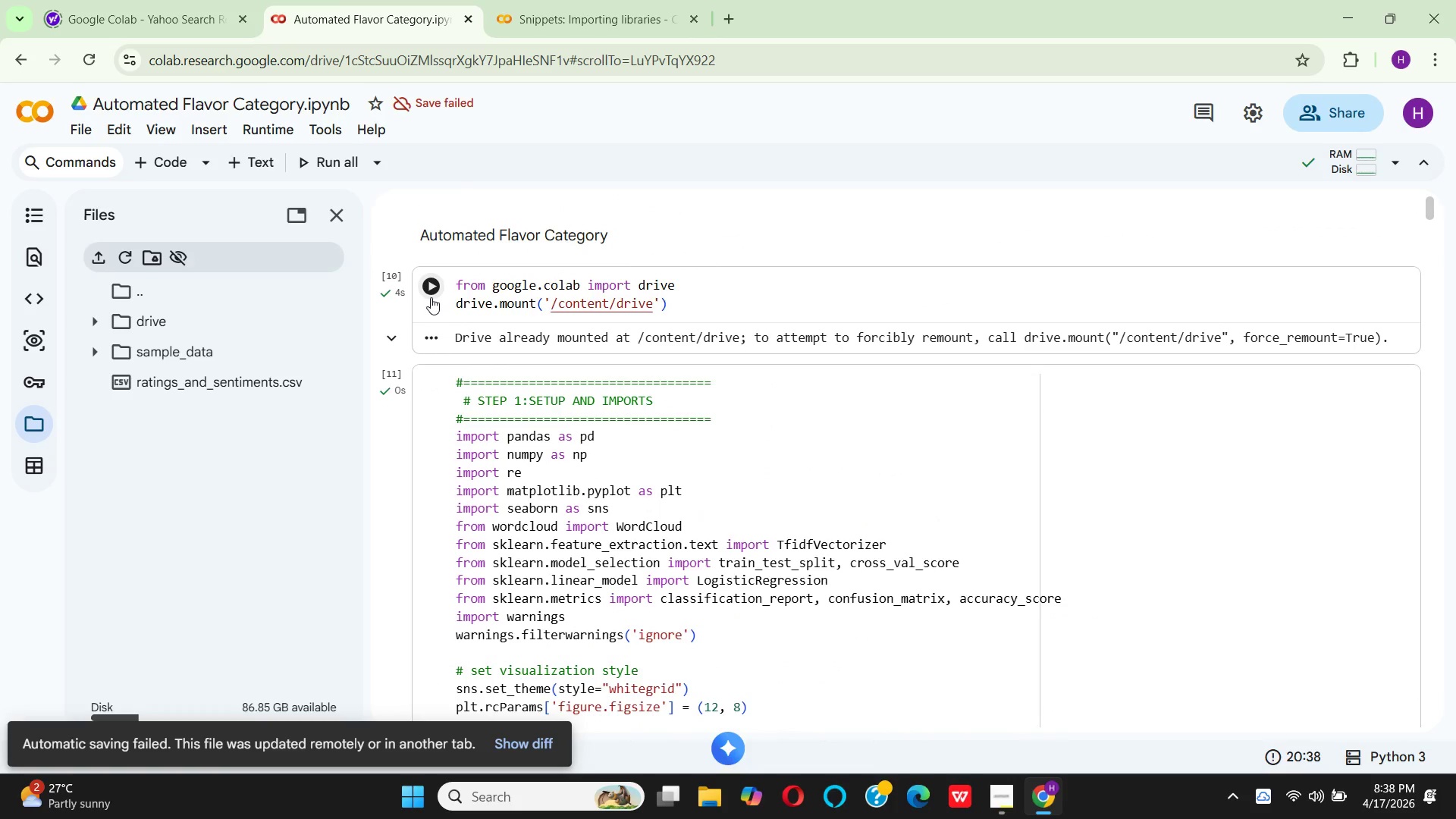 
left_click([431, 288])
 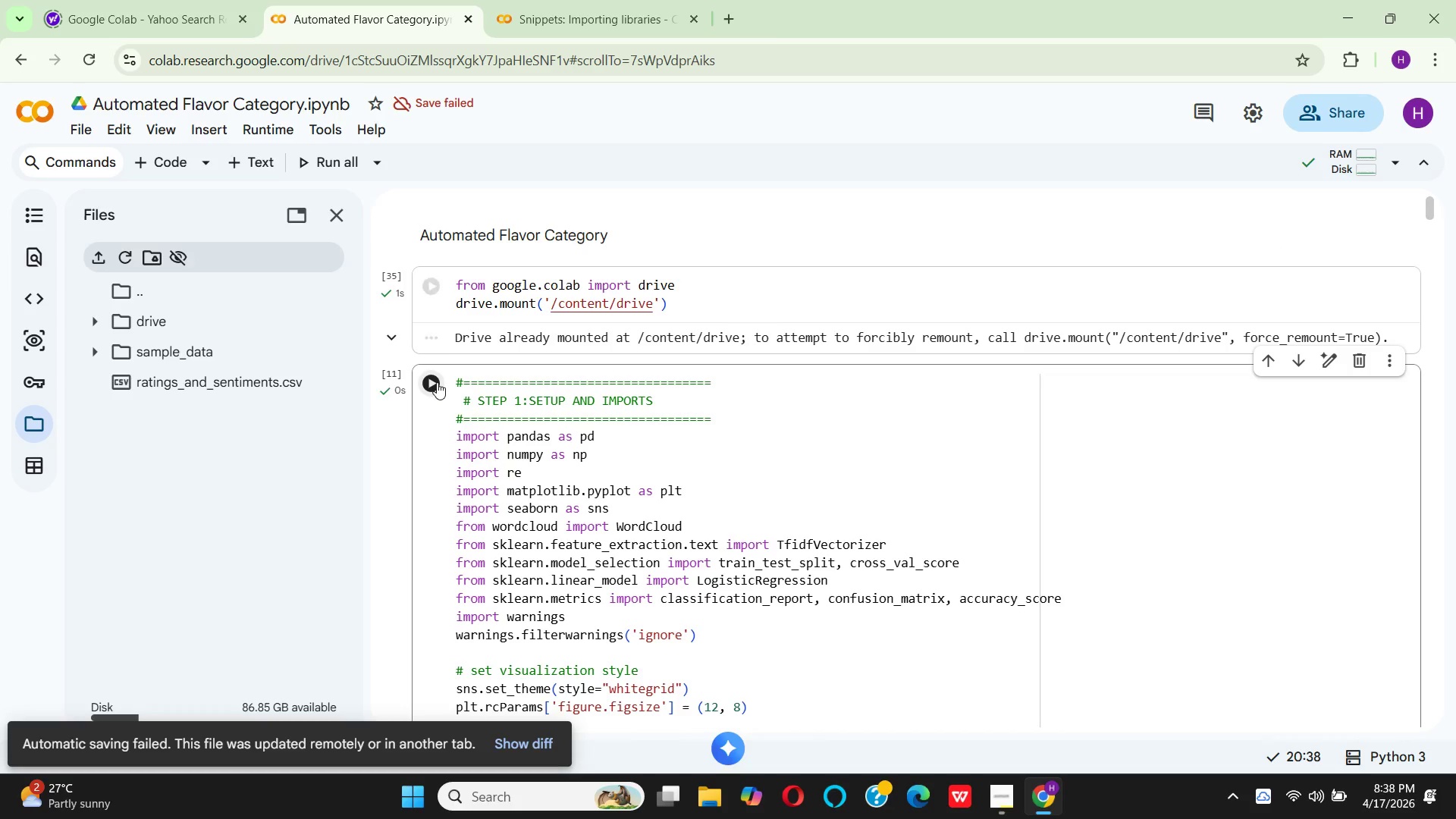 
wait(5.47)
 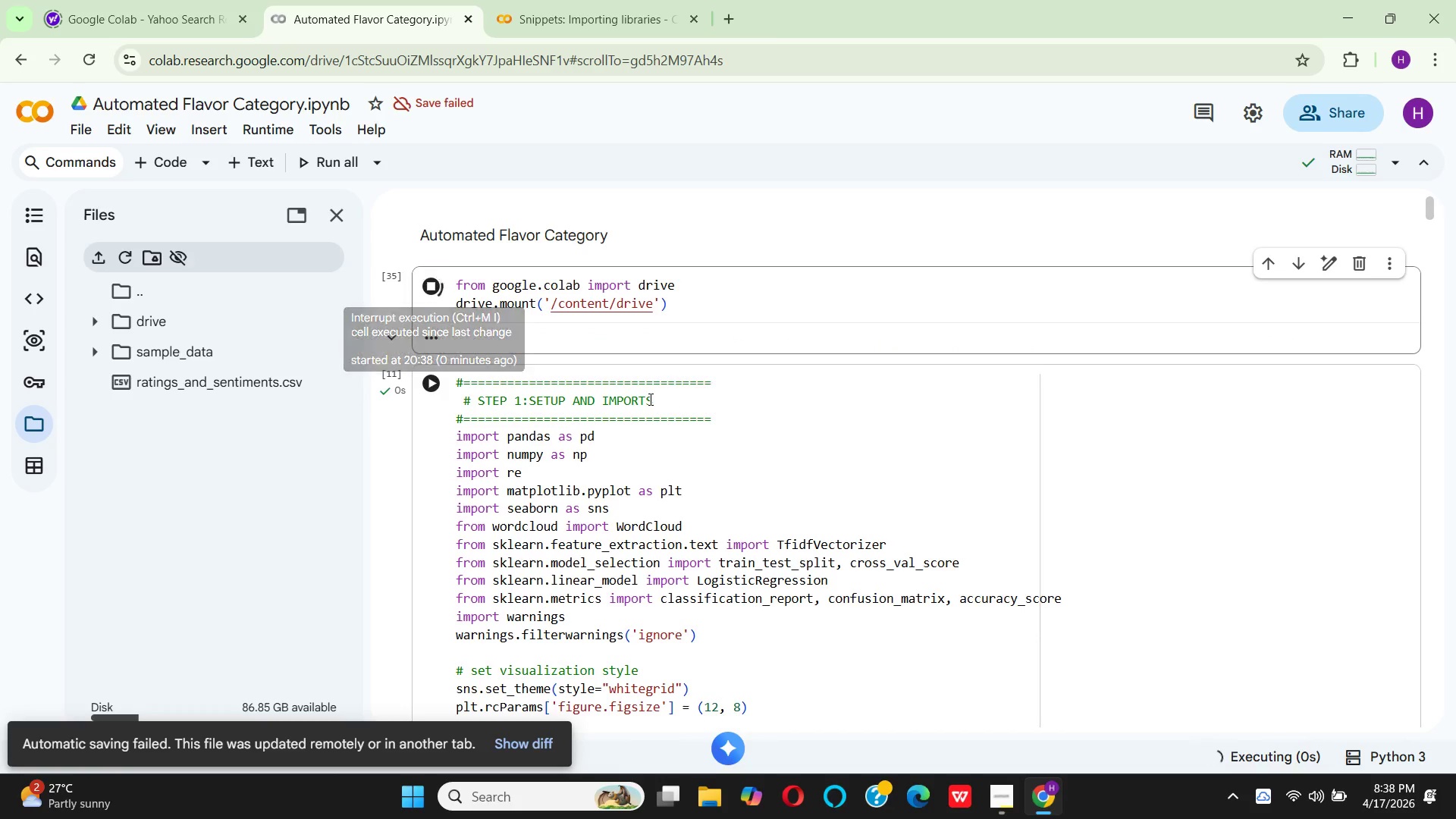 
scroll: coordinate [667, 420], scroll_direction: down, amount: 4.0
 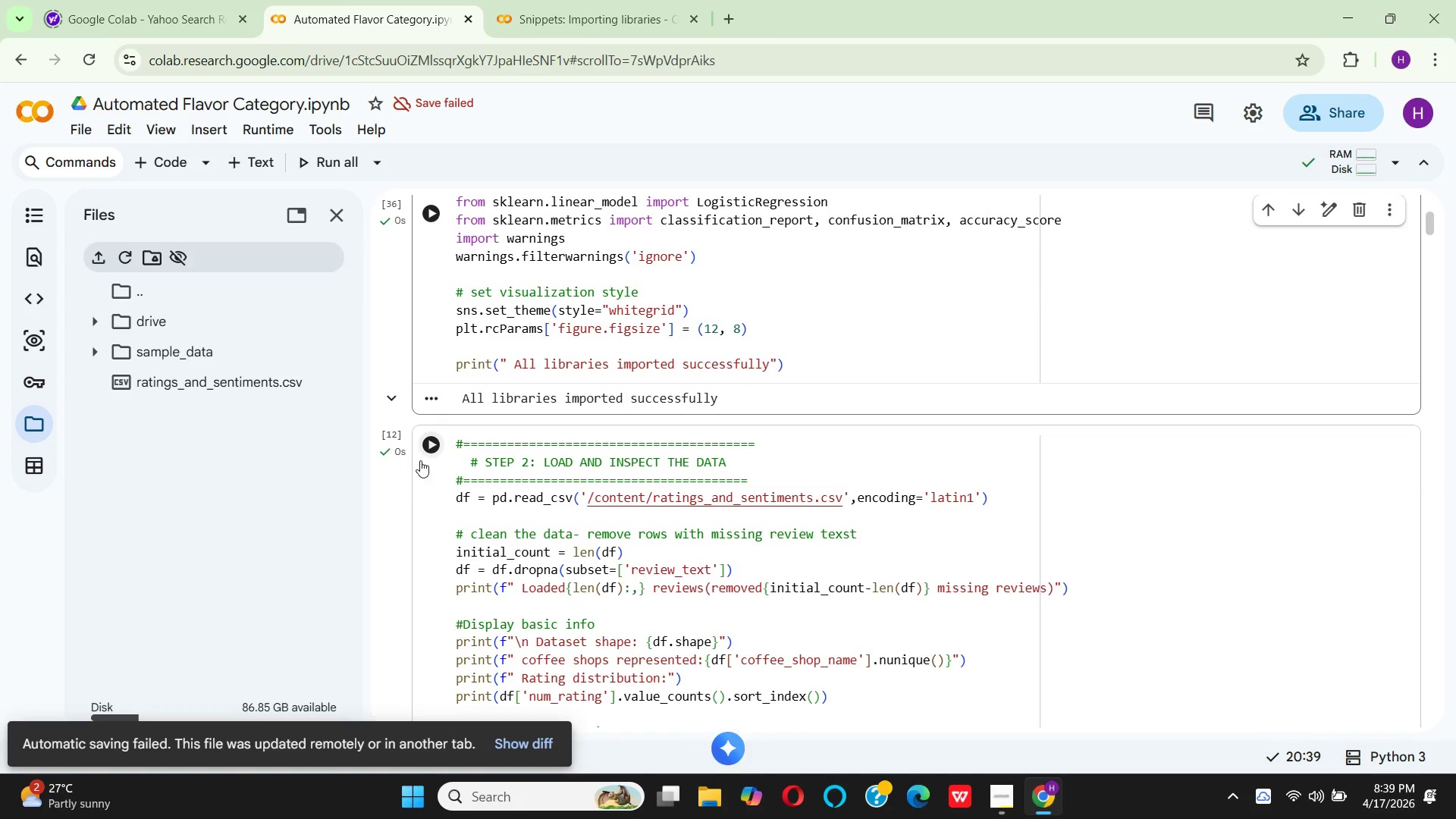 
left_click([423, 441])
 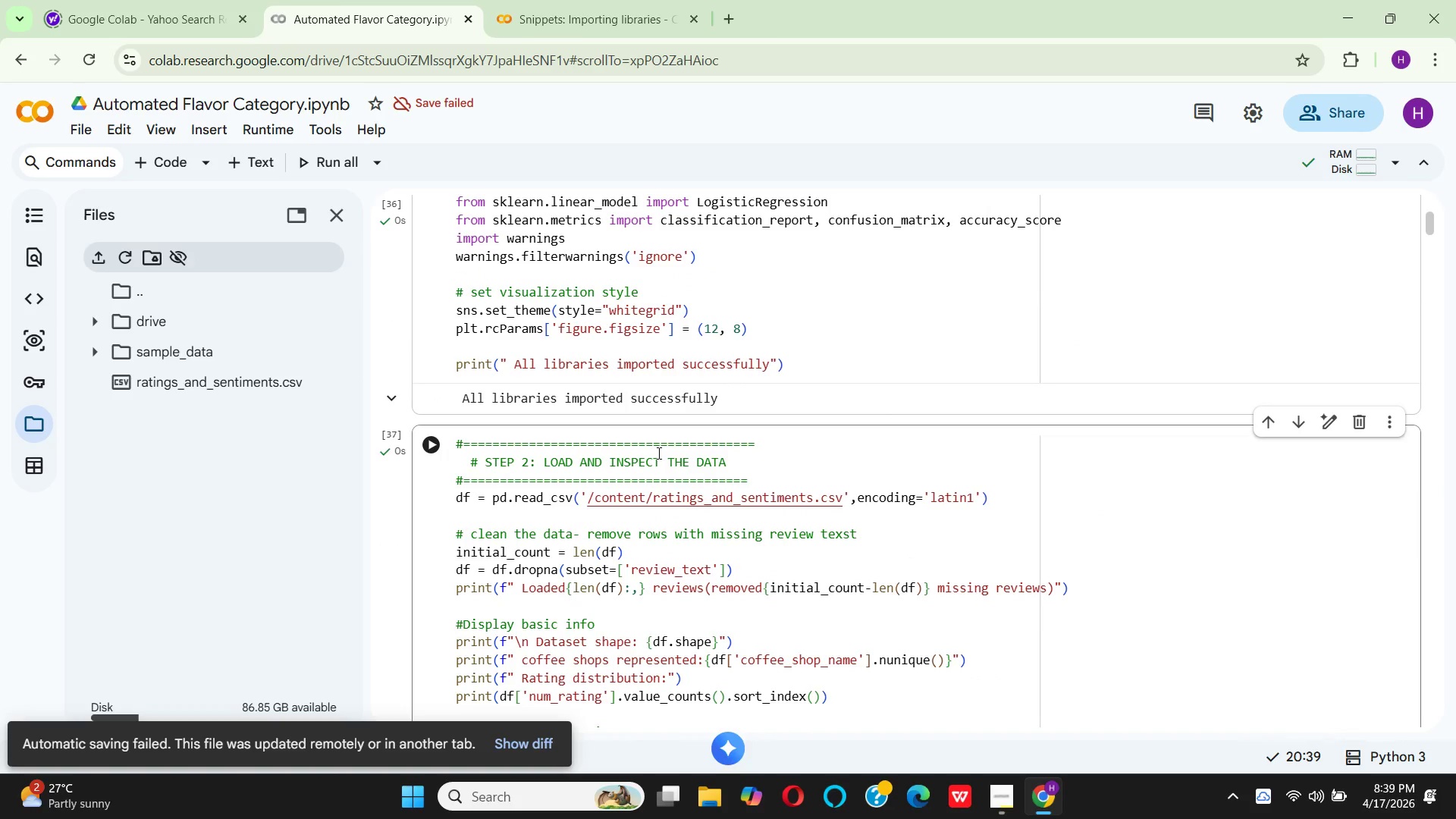 
scroll: coordinate [657, 438], scroll_direction: down, amount: 5.0
 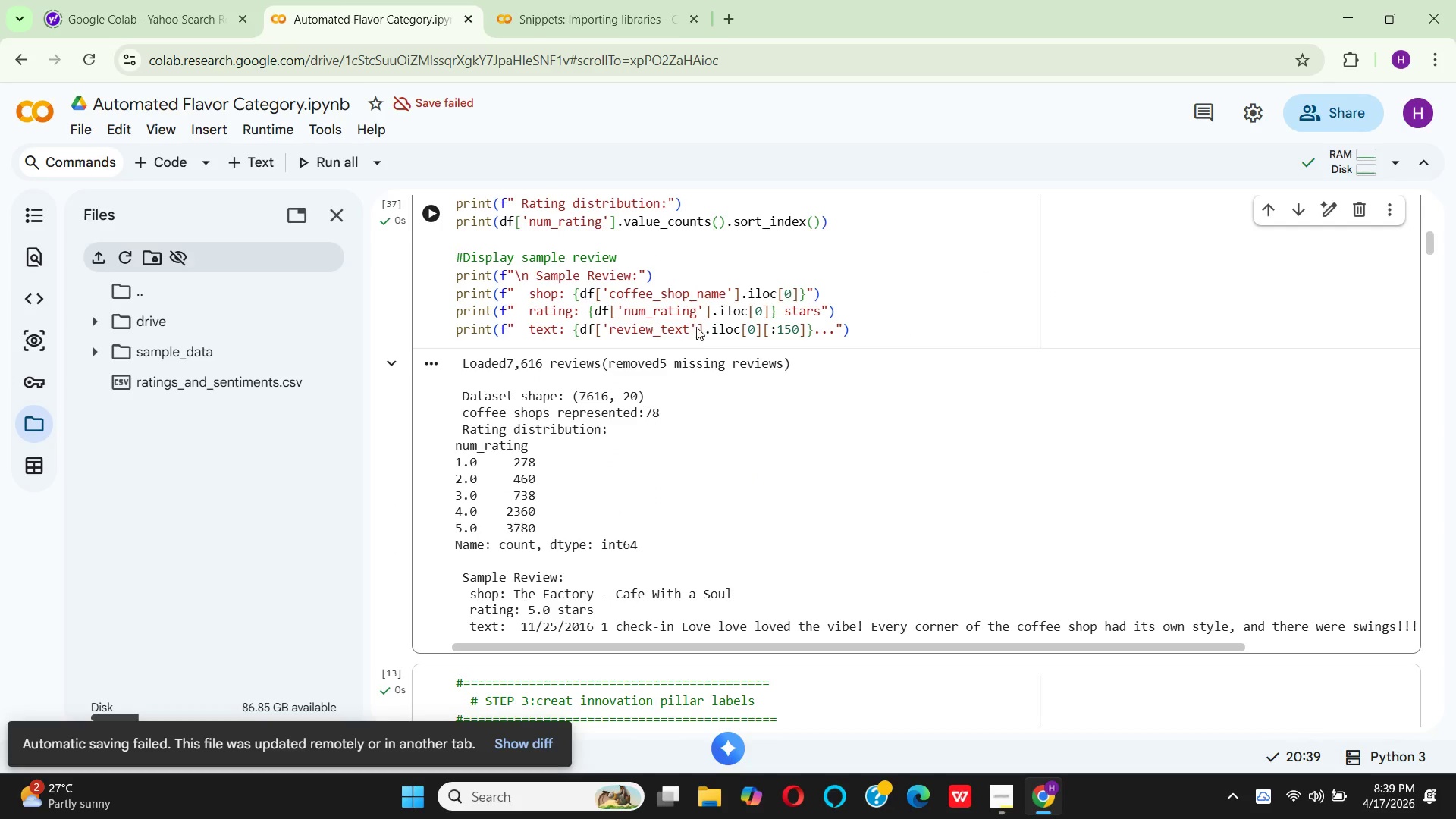 
wait(18.4)
 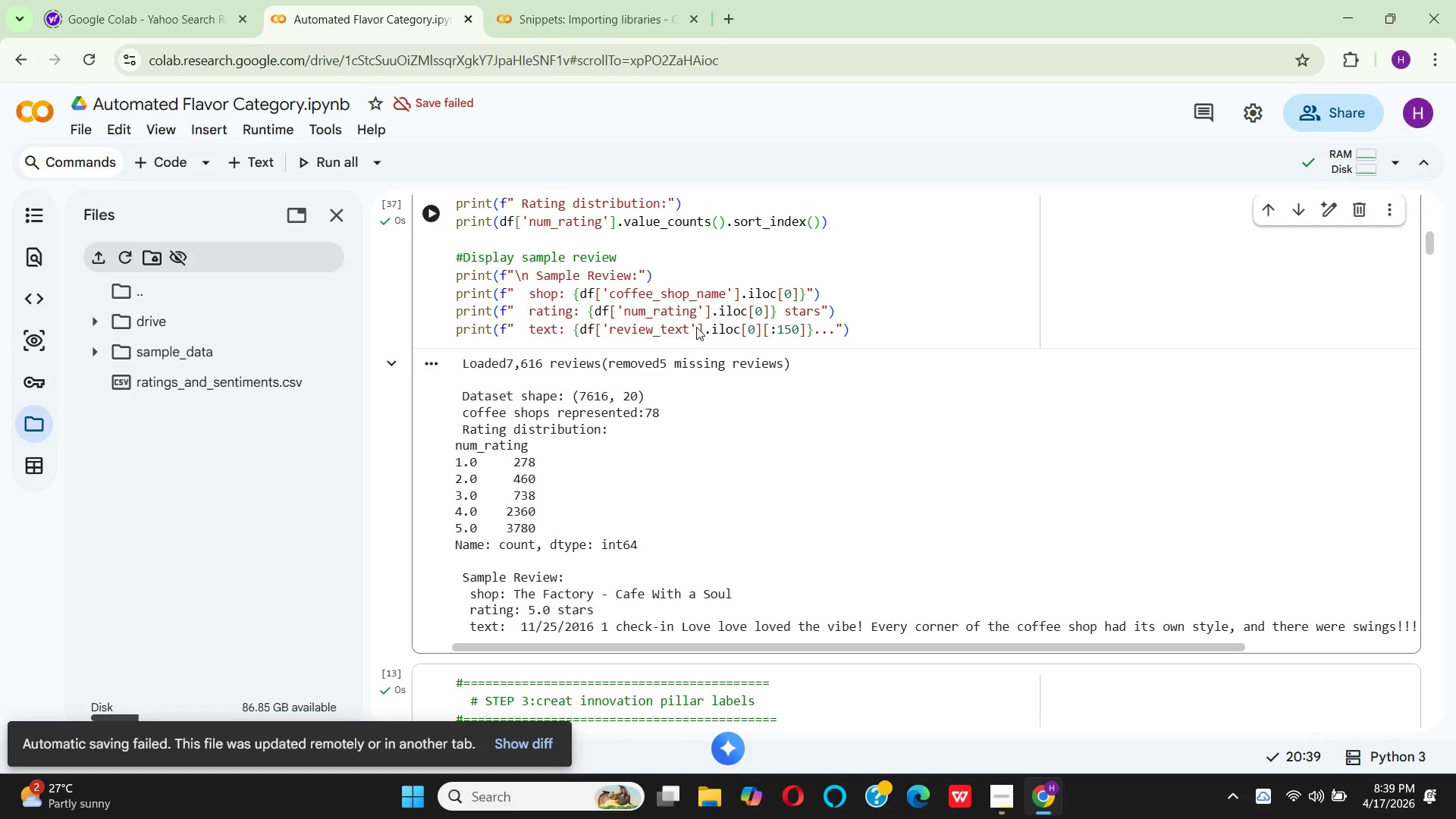 
left_click([965, 686])
 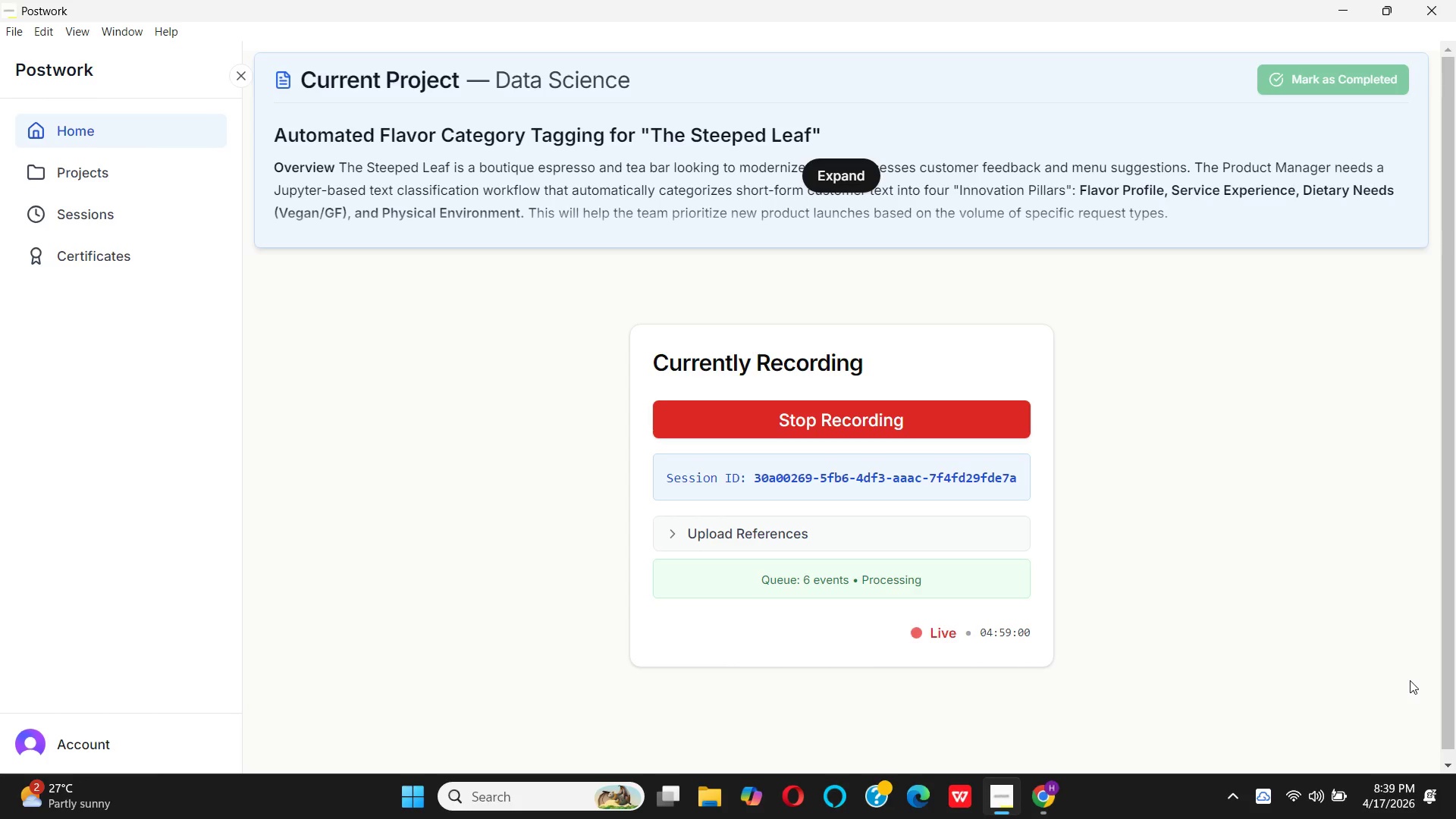 
wait(15.64)
 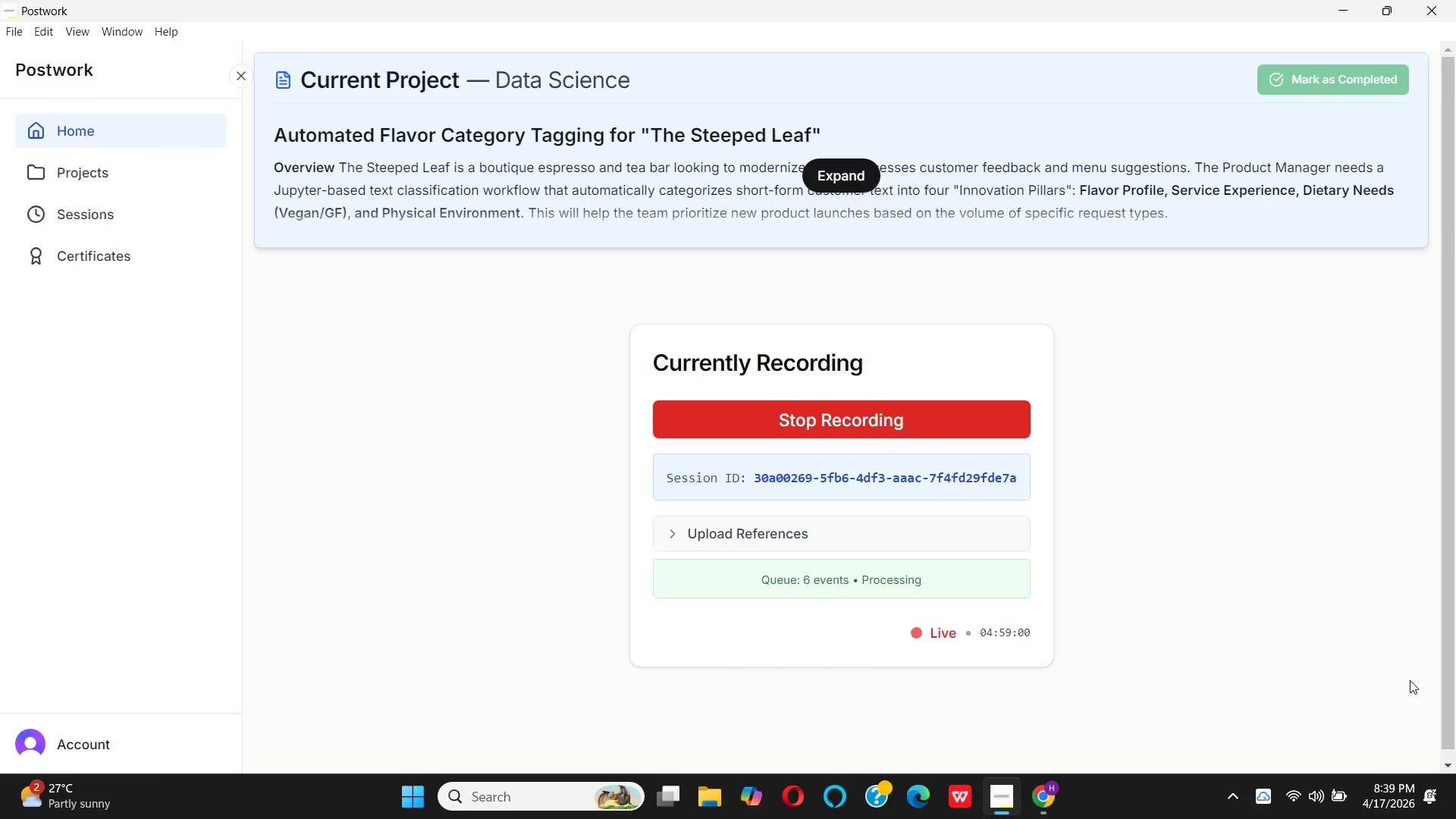 
scroll: coordinate [985, 554], scroll_direction: down, amount: 5.0
 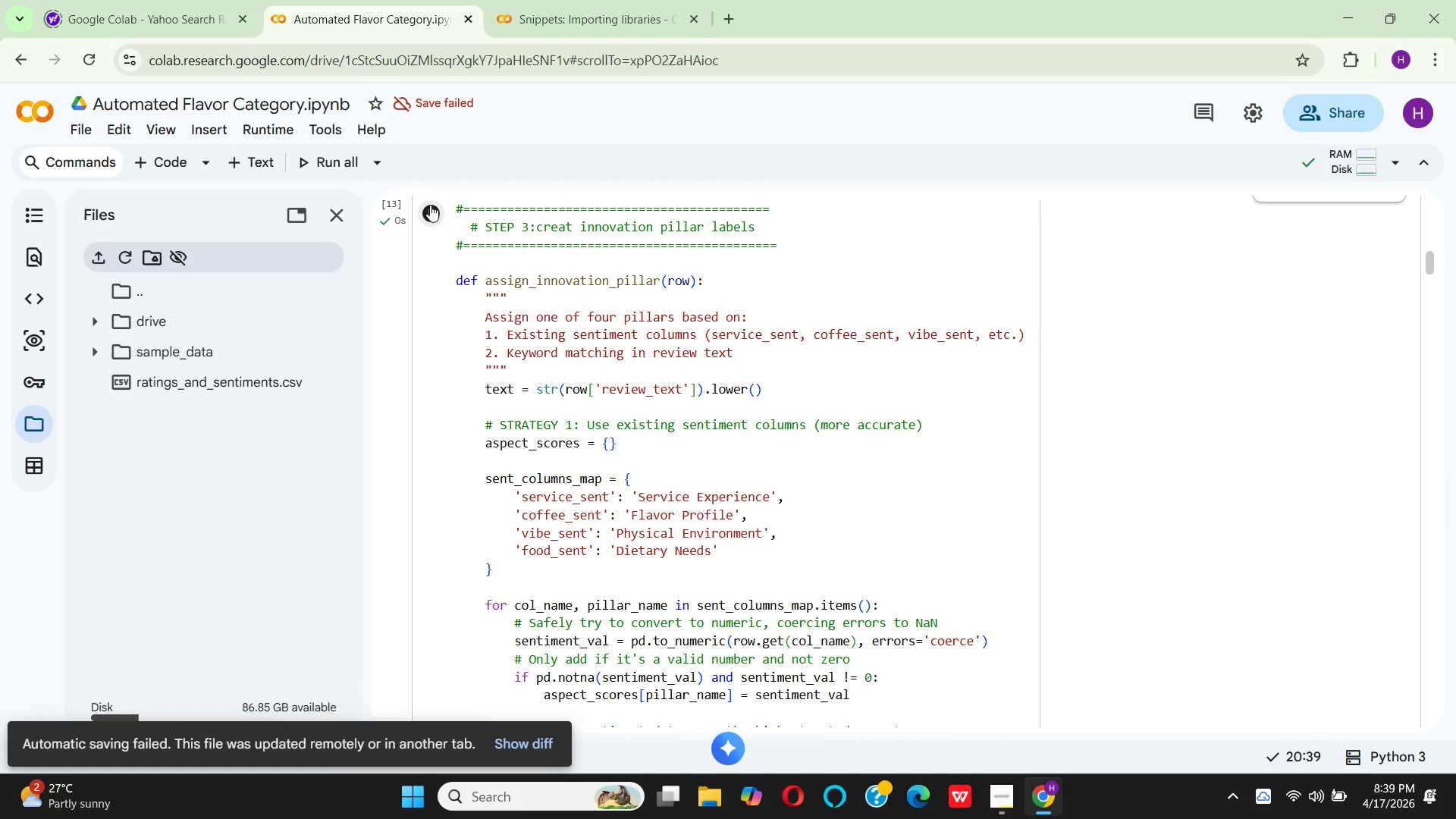 
left_click([430, 205])
 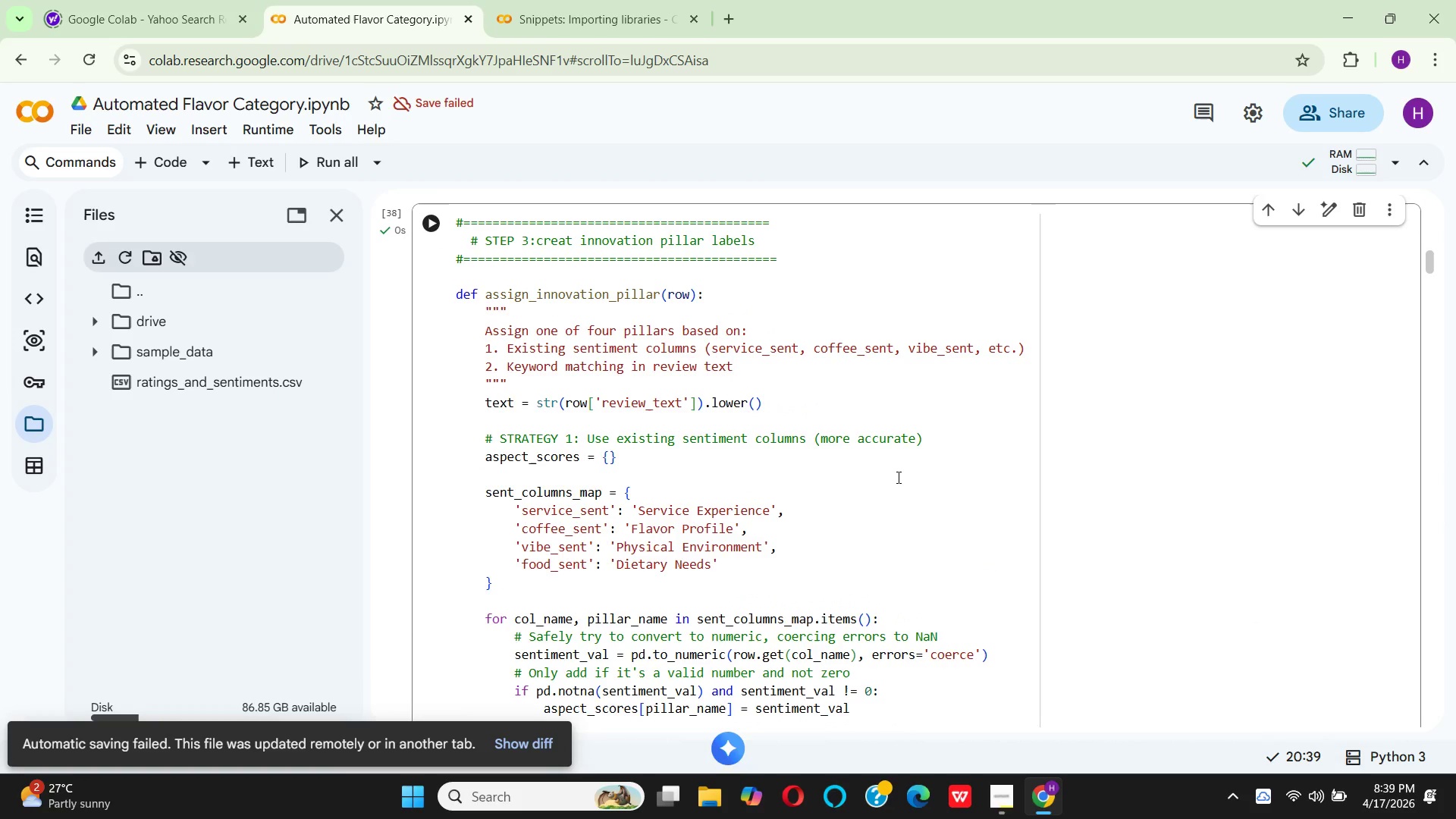 
scroll: coordinate [898, 472], scroll_direction: down, amount: 17.0
 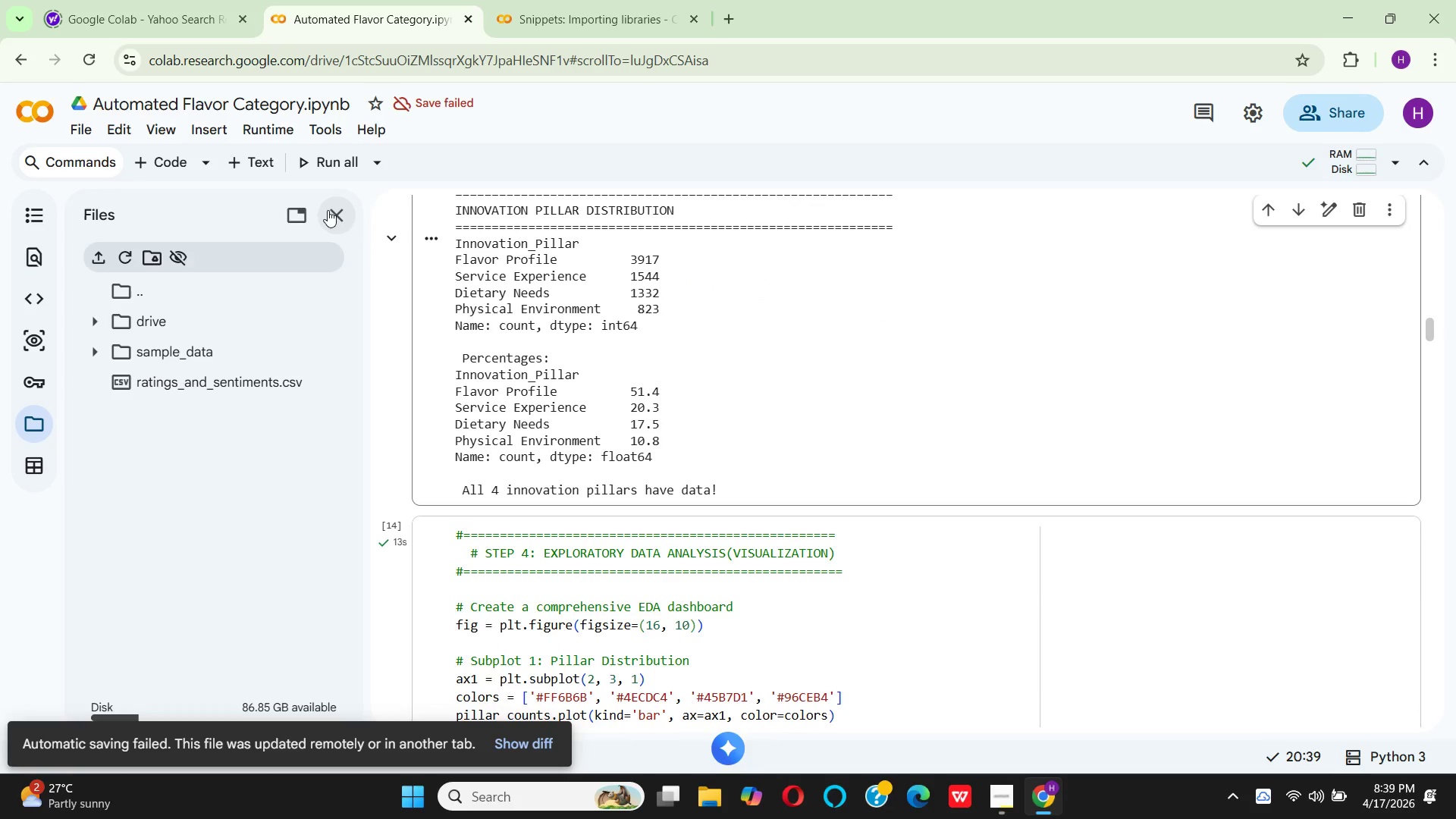 
left_click([328, 210])
 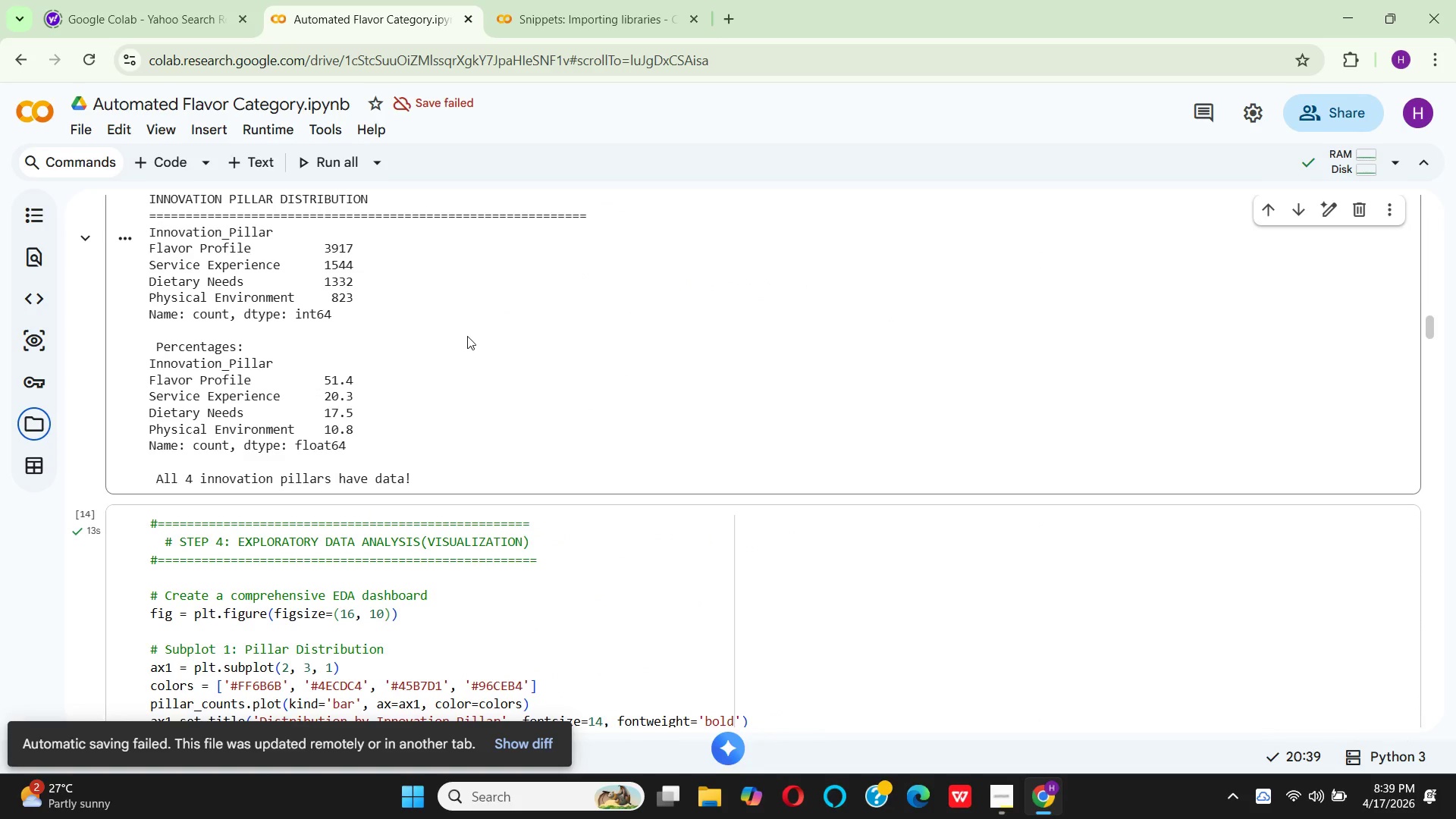 
scroll: coordinate [472, 351], scroll_direction: down, amount: 2.0
 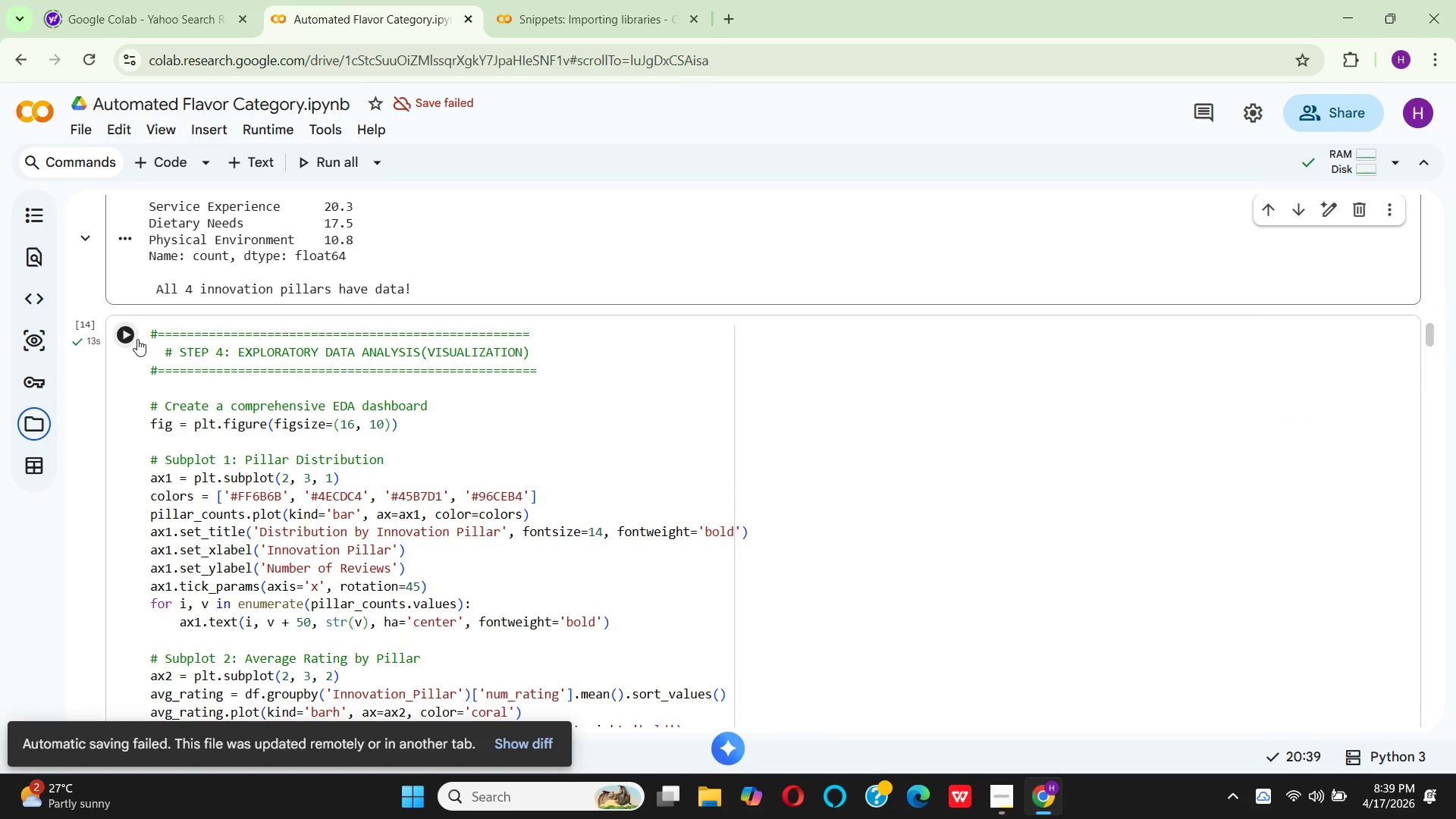 
left_click([137, 338])
 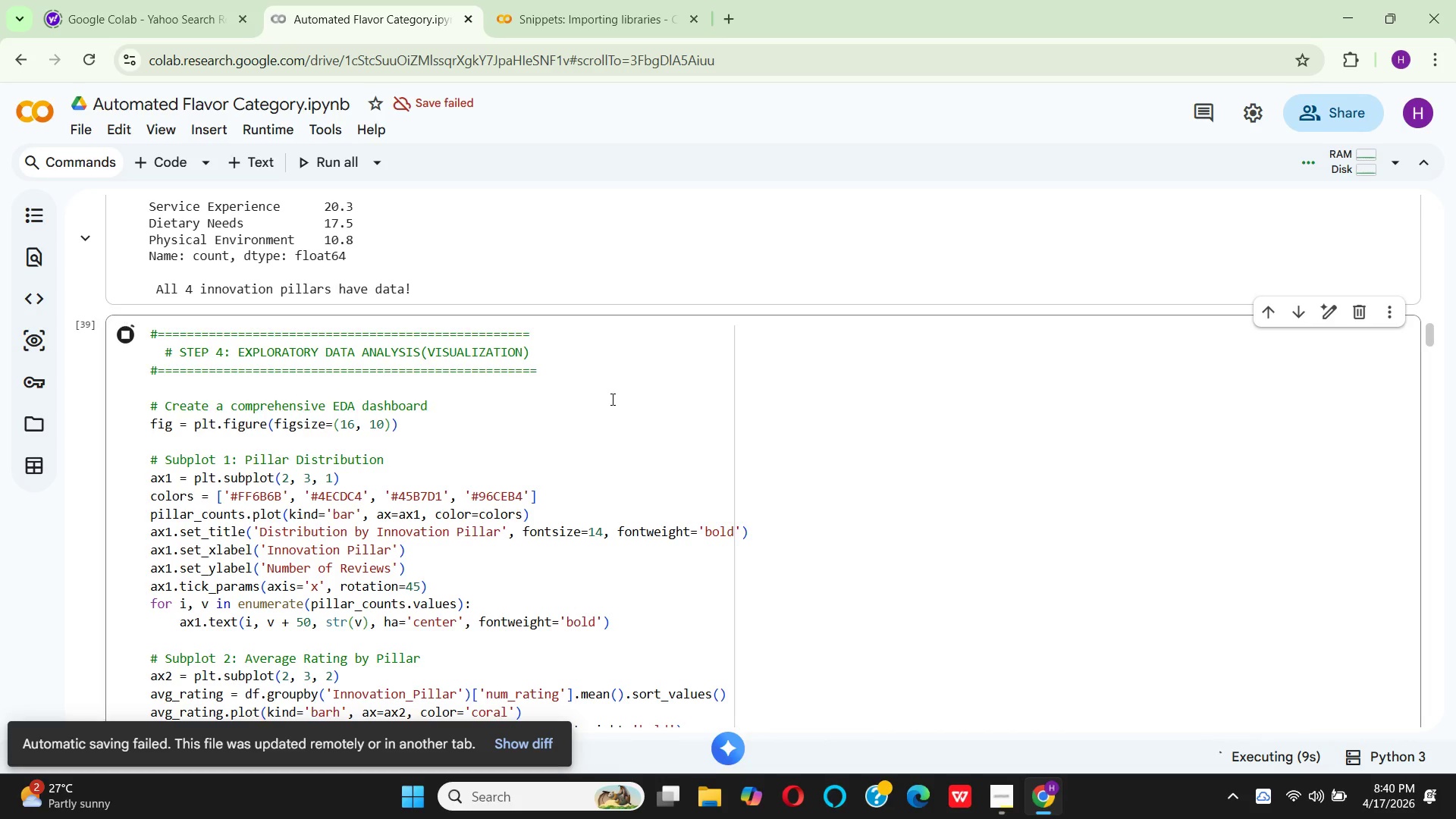 
wait(15.8)
 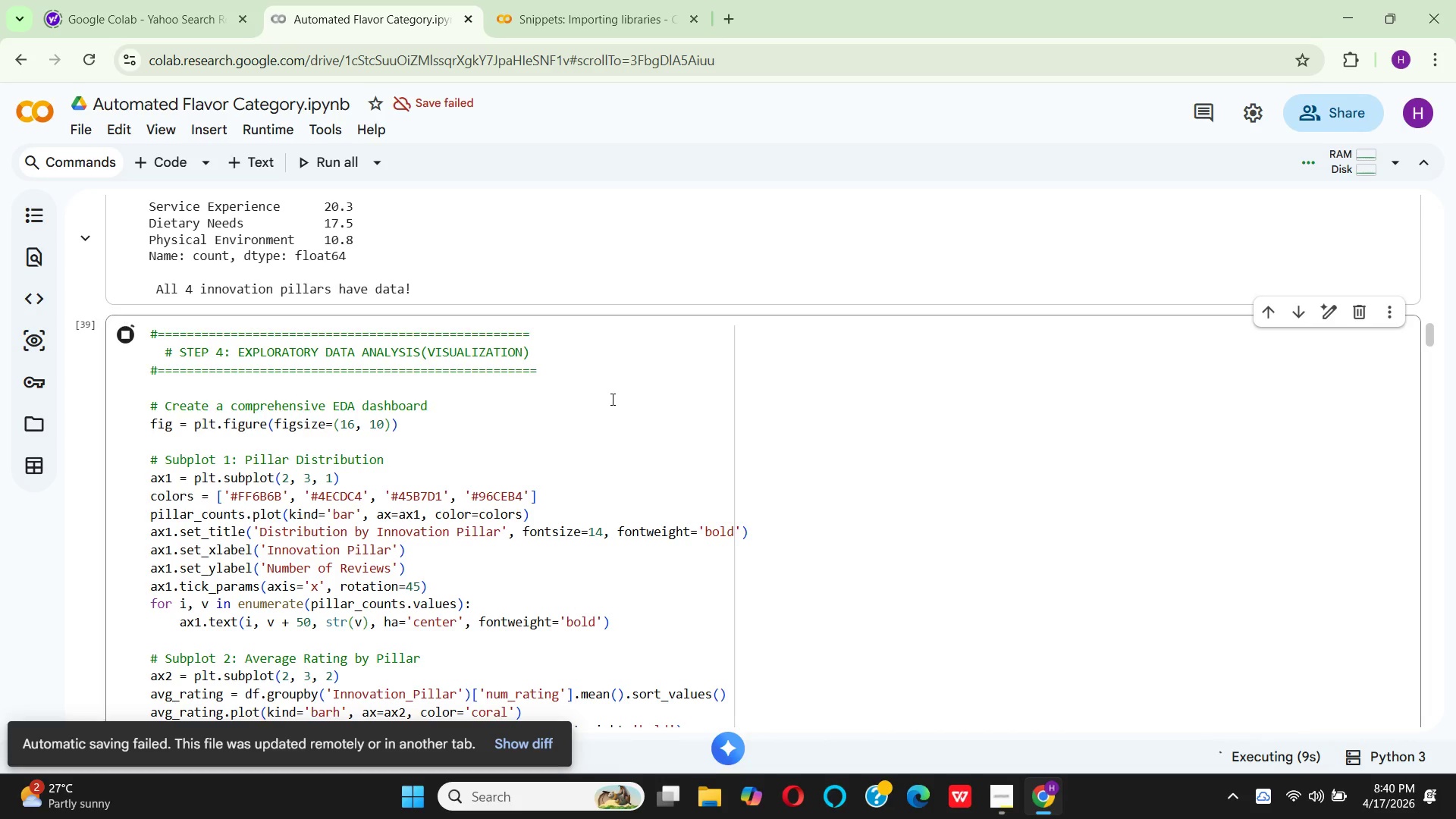 
scroll: coordinate [623, 391], scroll_direction: down, amount: 11.0
 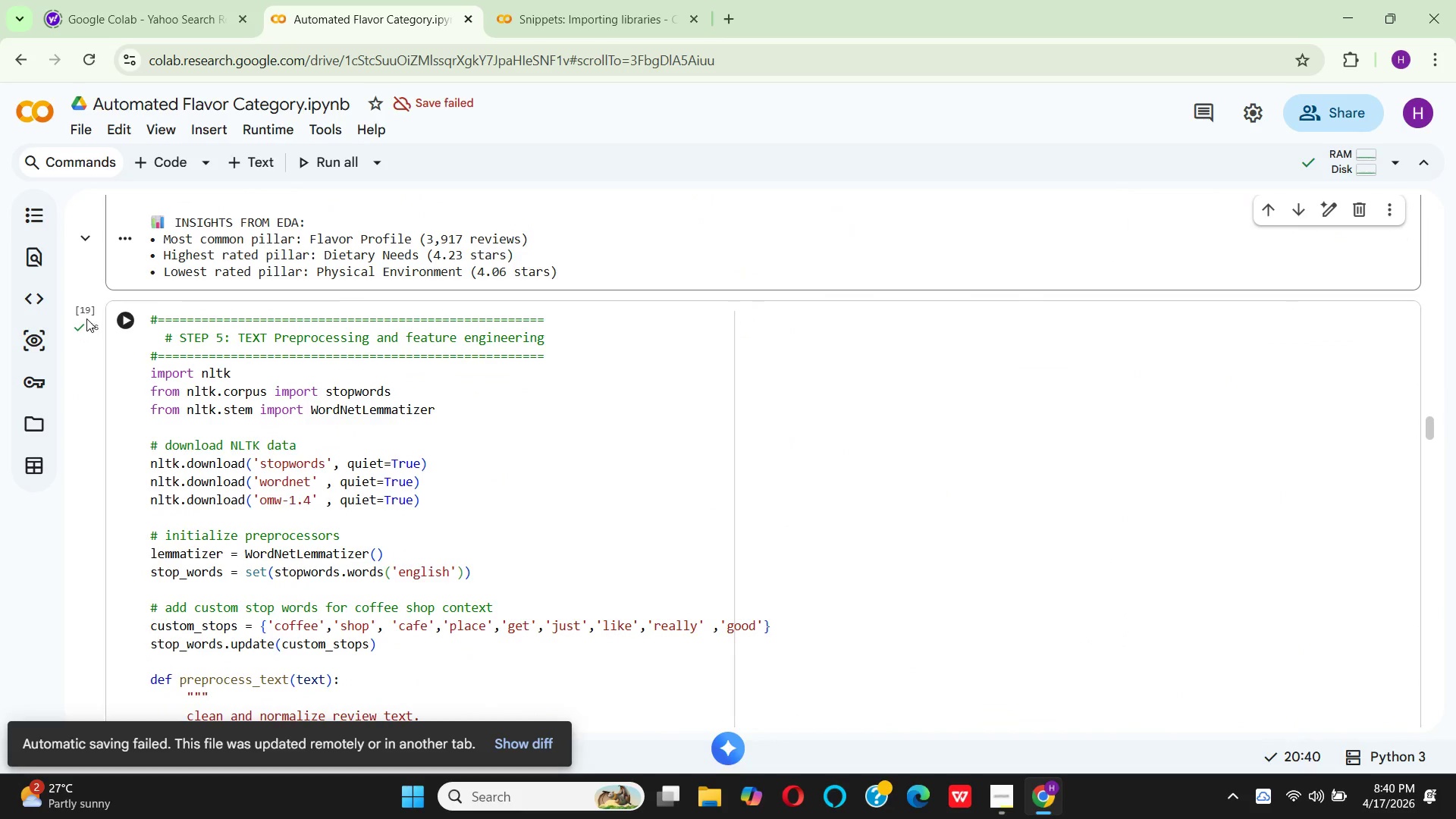 
left_click([138, 318])
 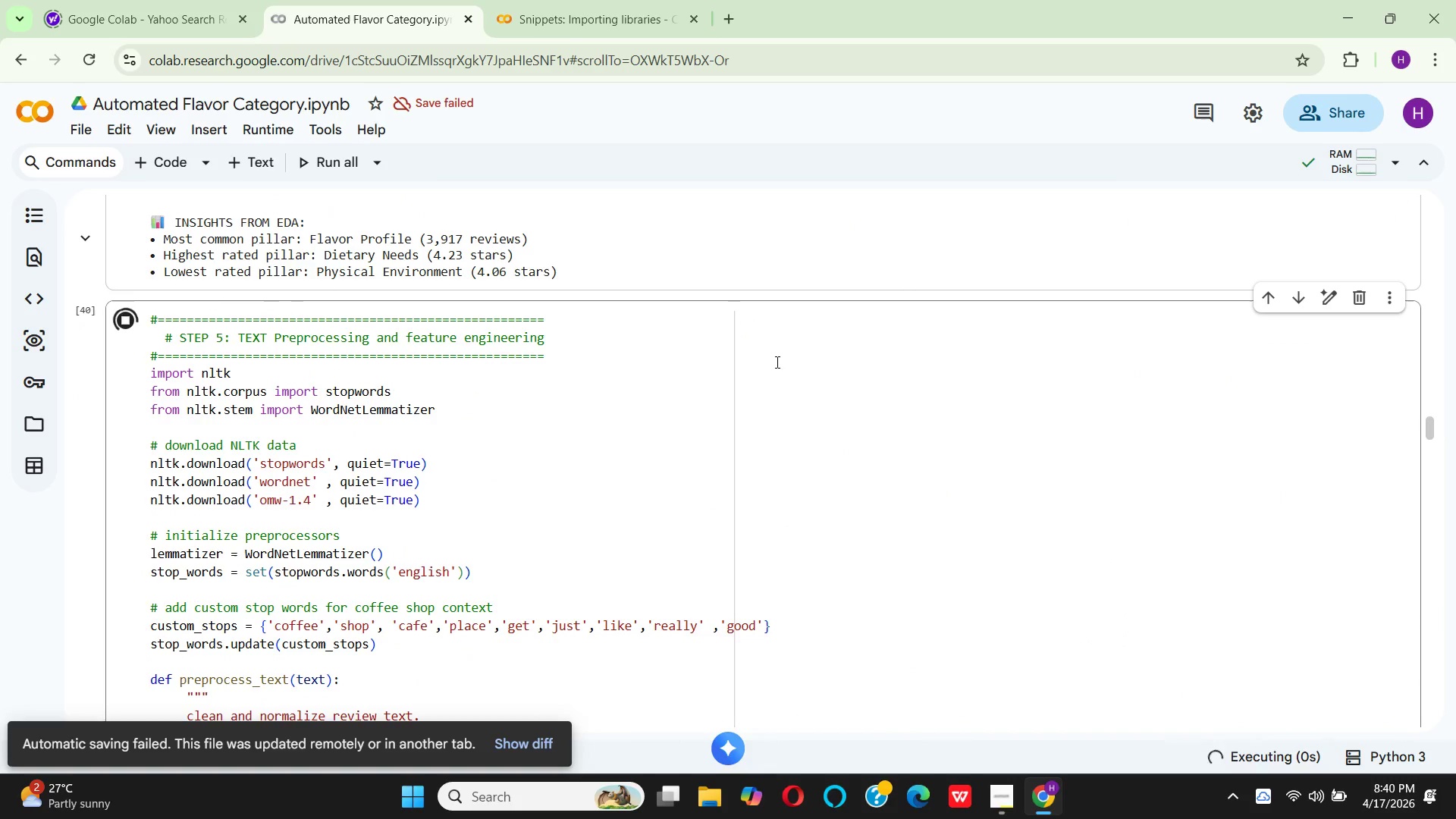 
scroll: coordinate [777, 361], scroll_direction: down, amount: 9.0
 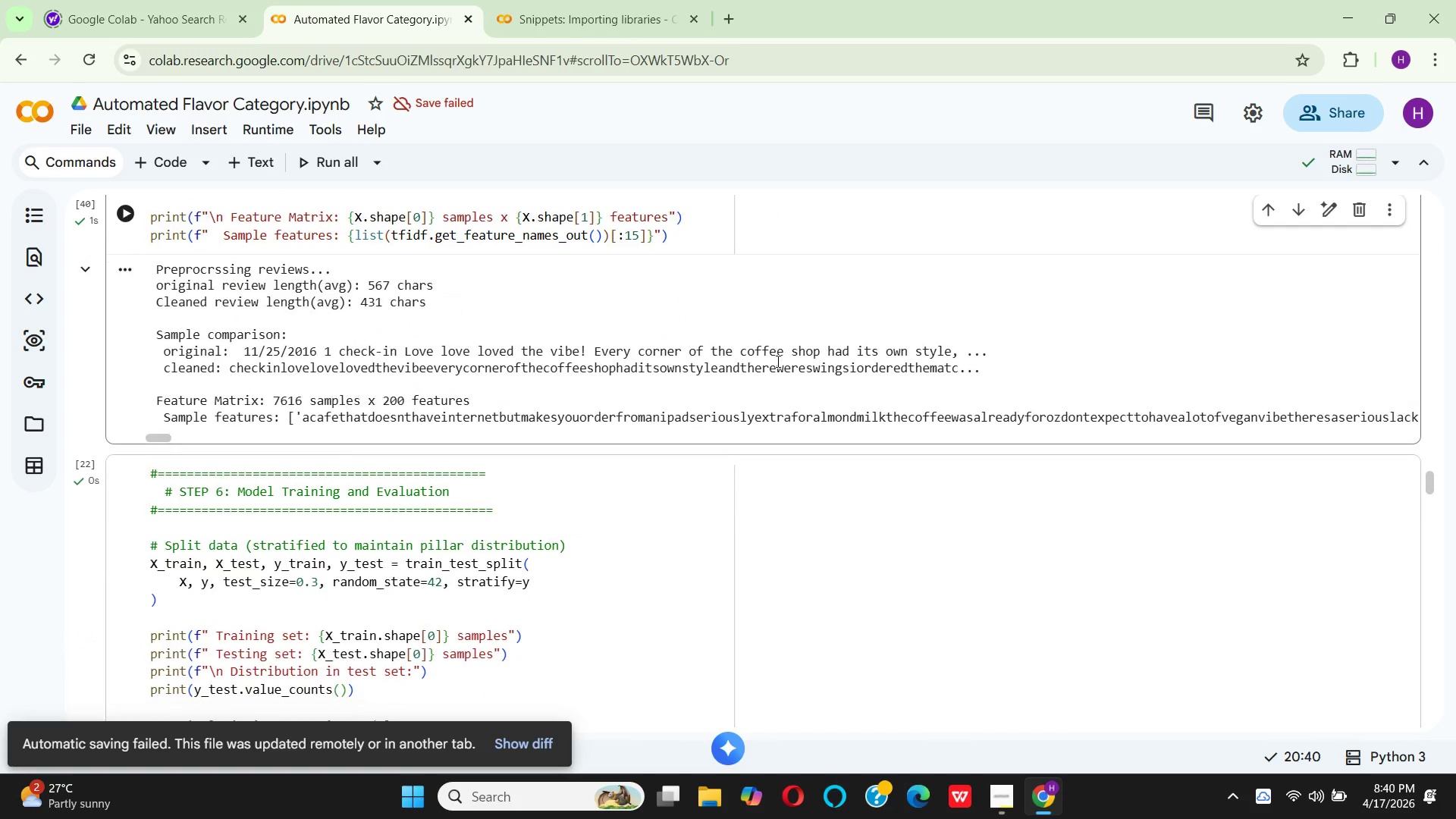 
scroll: coordinate [777, 361], scroll_direction: up, amount: 1.0
 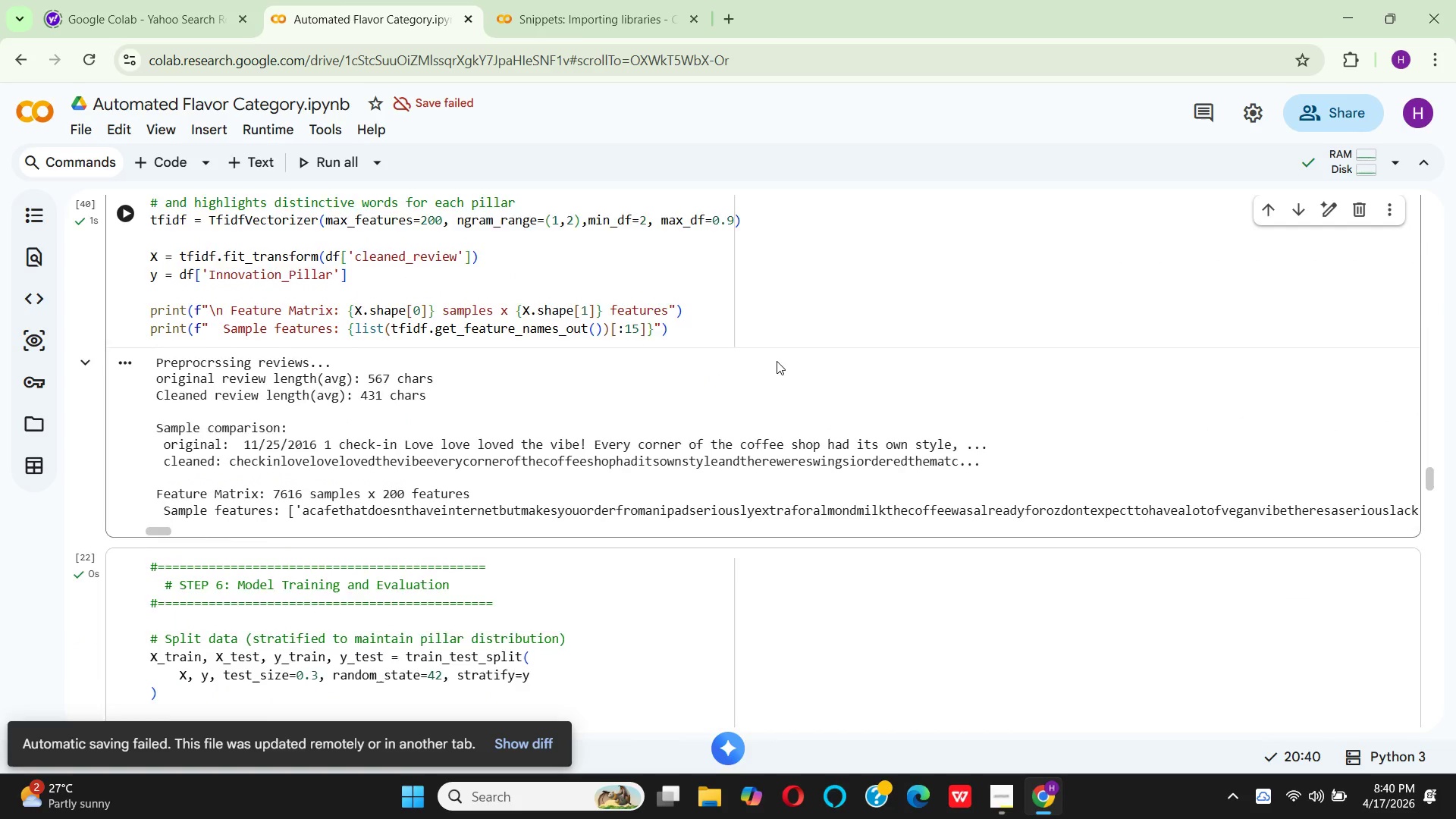 
scroll: coordinate [777, 361], scroll_direction: down, amount: 4.0
 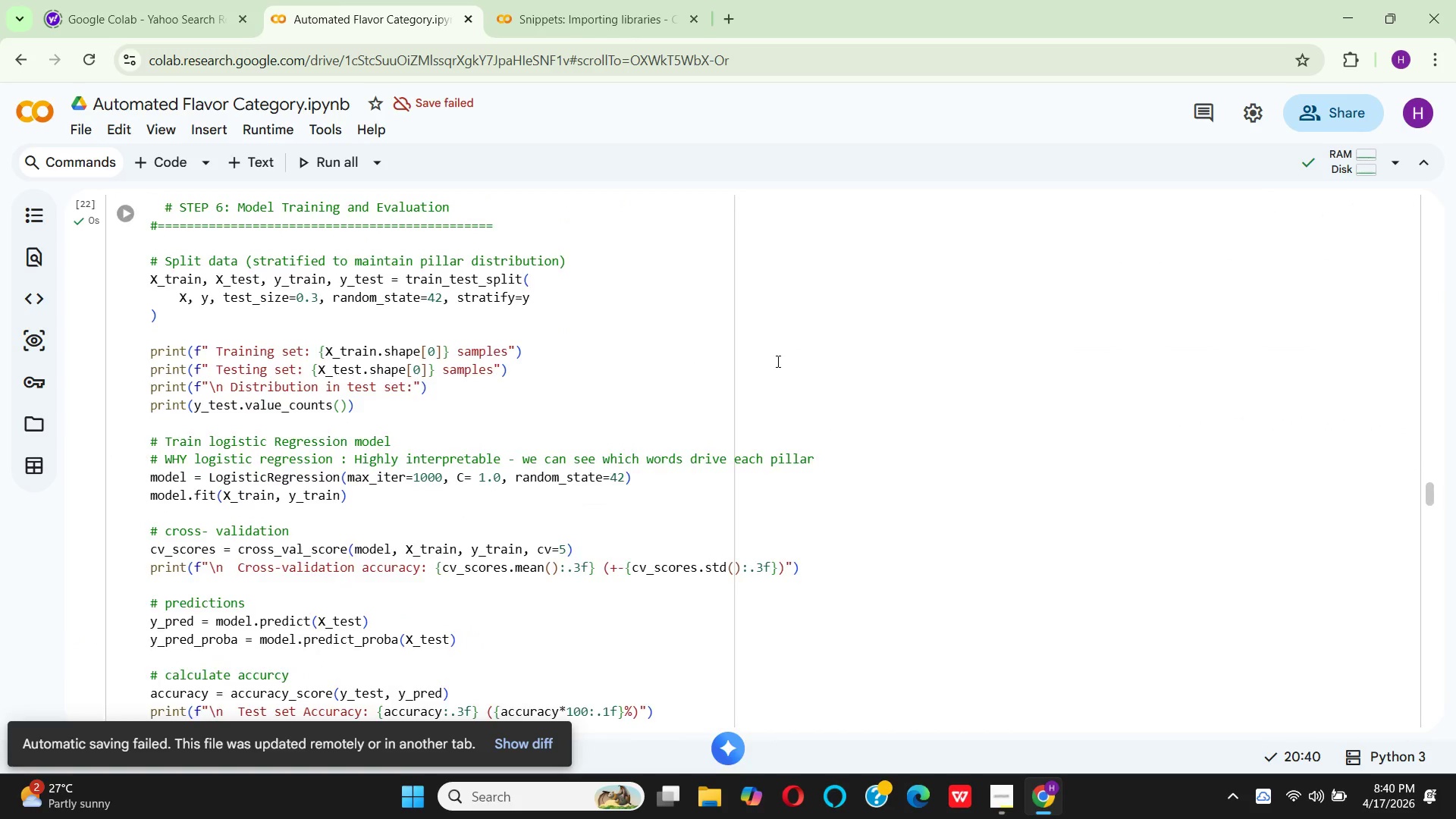 
scroll: coordinate [777, 361], scroll_direction: up, amount: 2.0
 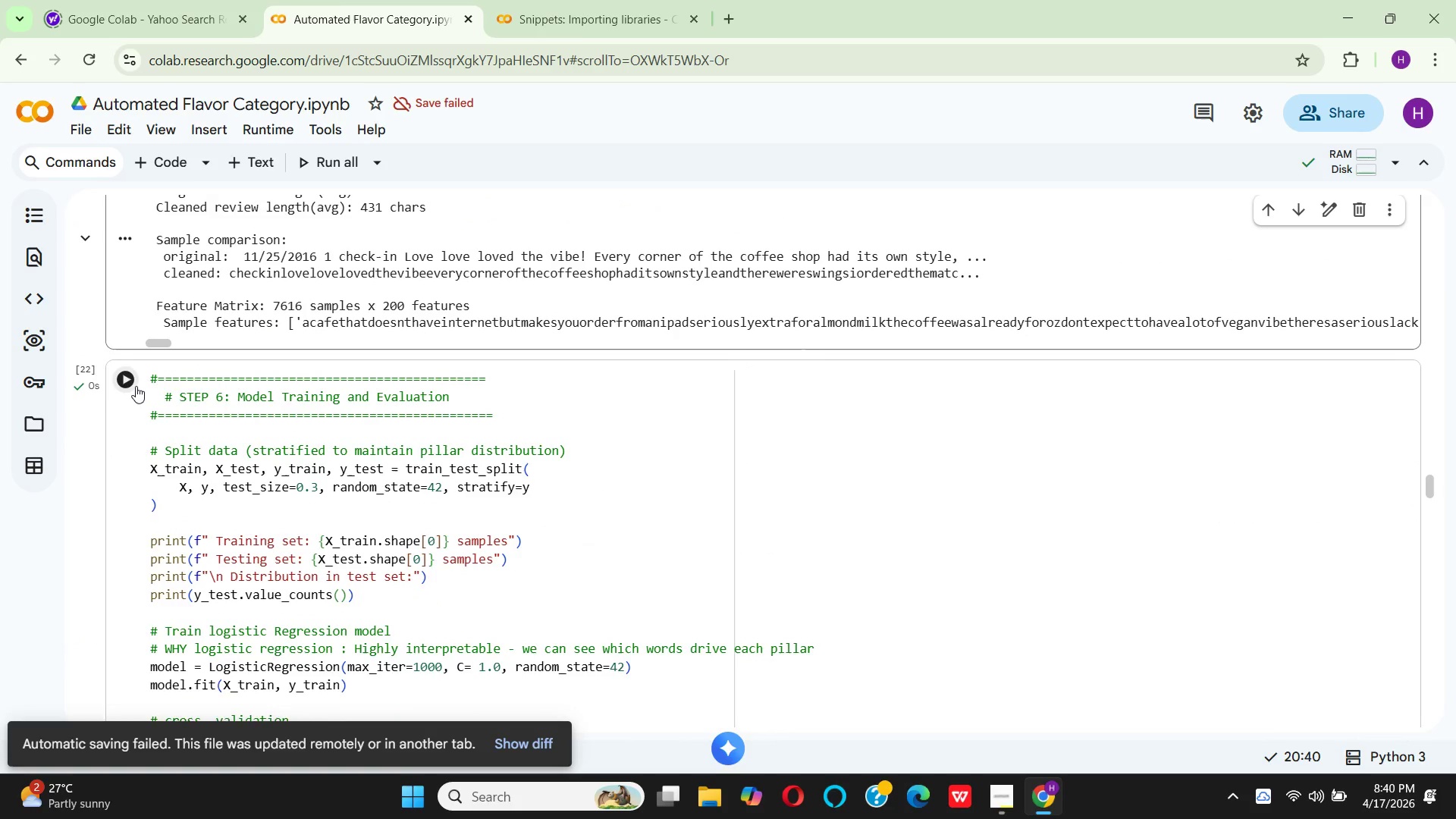 
left_click([131, 381])
 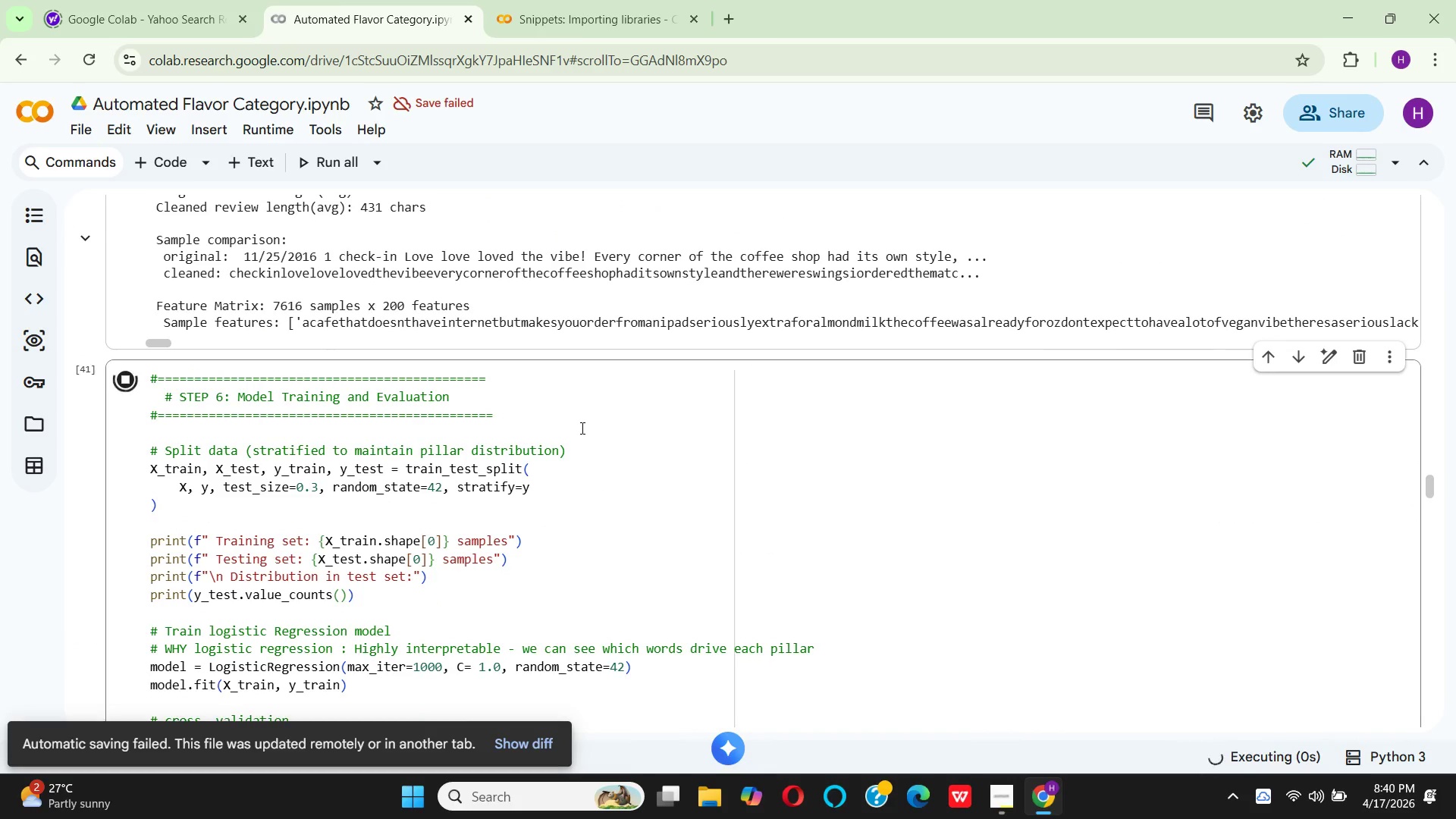 
scroll: coordinate [655, 476], scroll_direction: down, amount: 7.0
 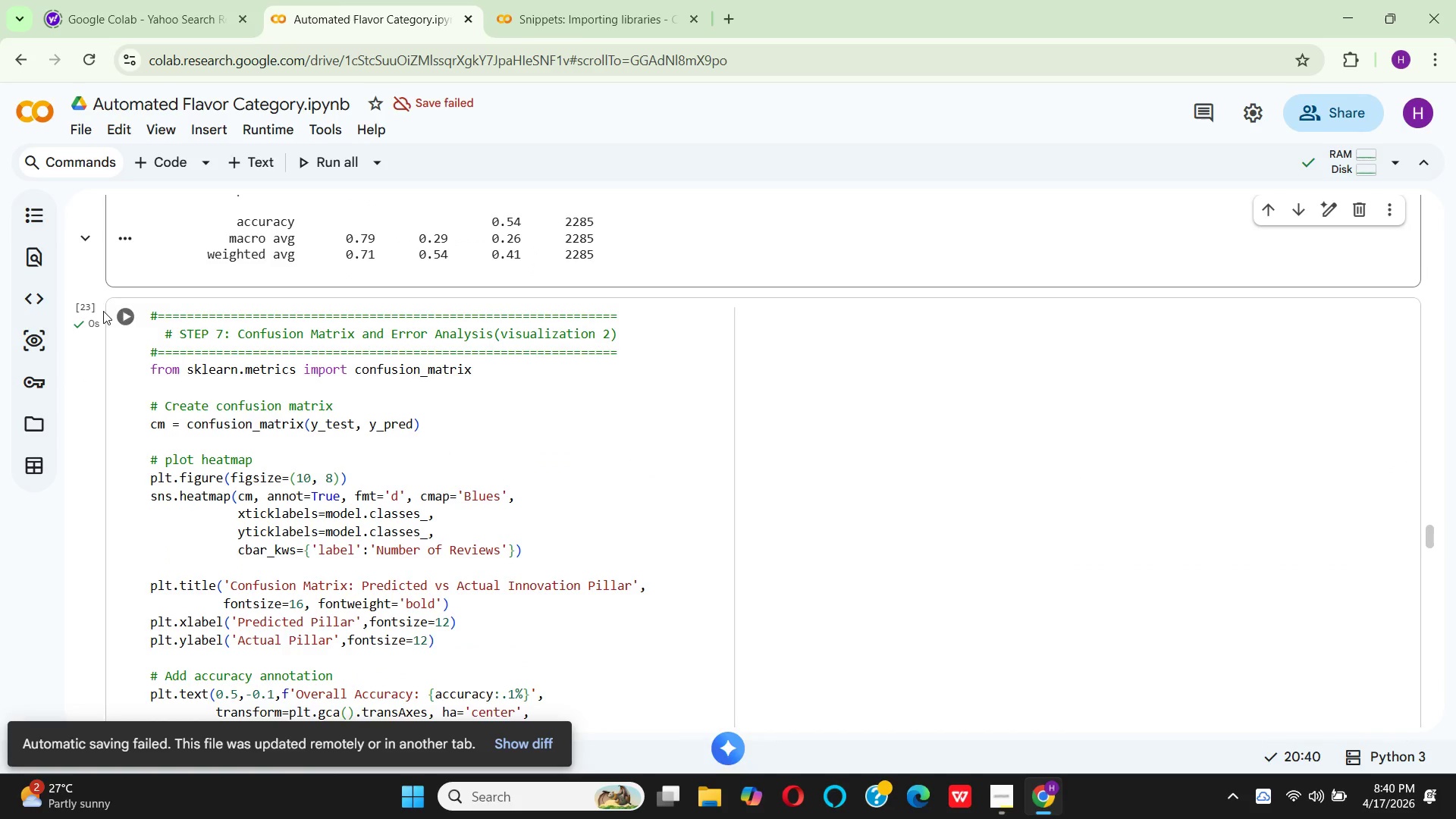 
mouse_move([135, 313])
 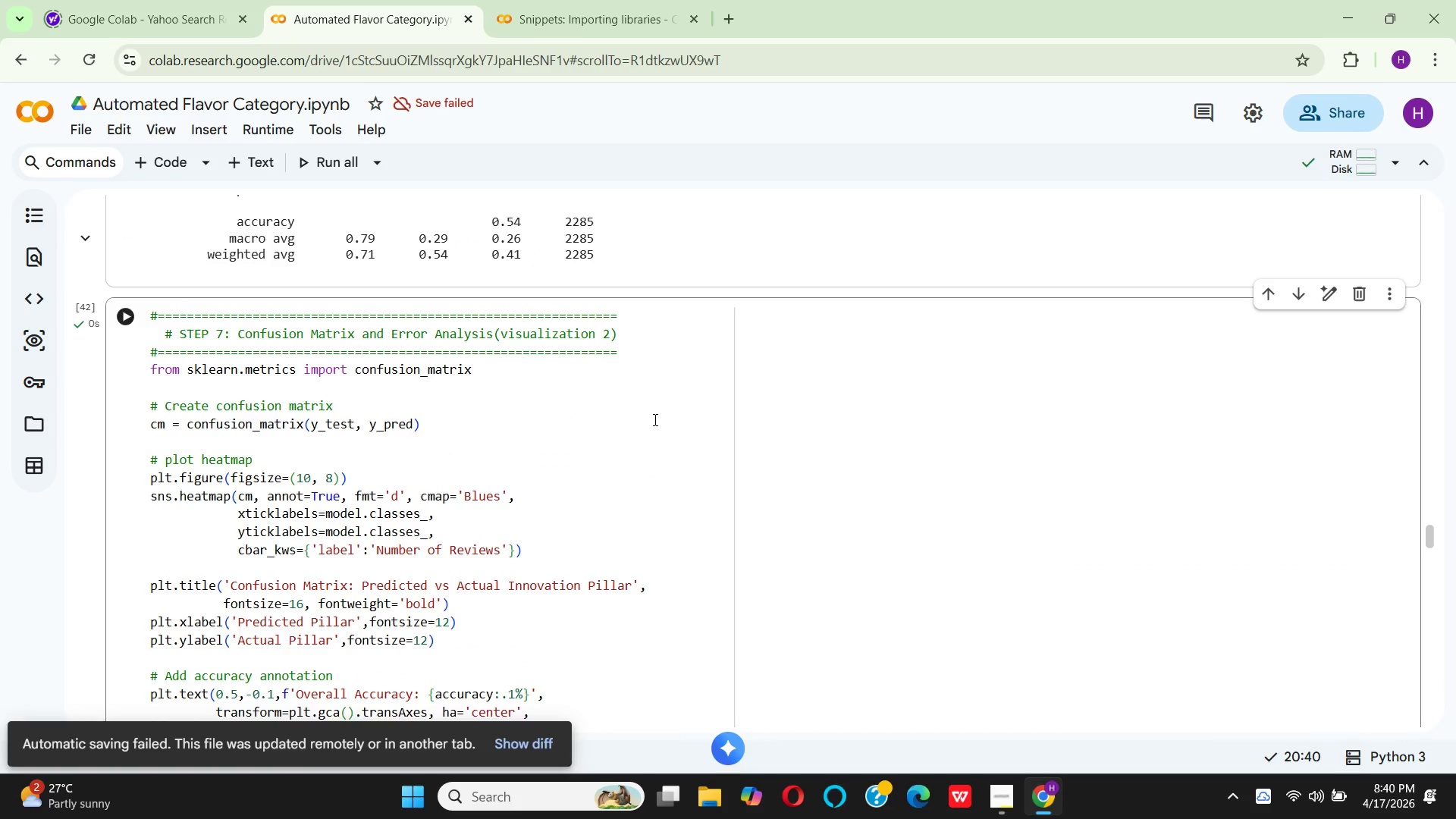 
scroll: coordinate [654, 419], scroll_direction: down, amount: 8.0
 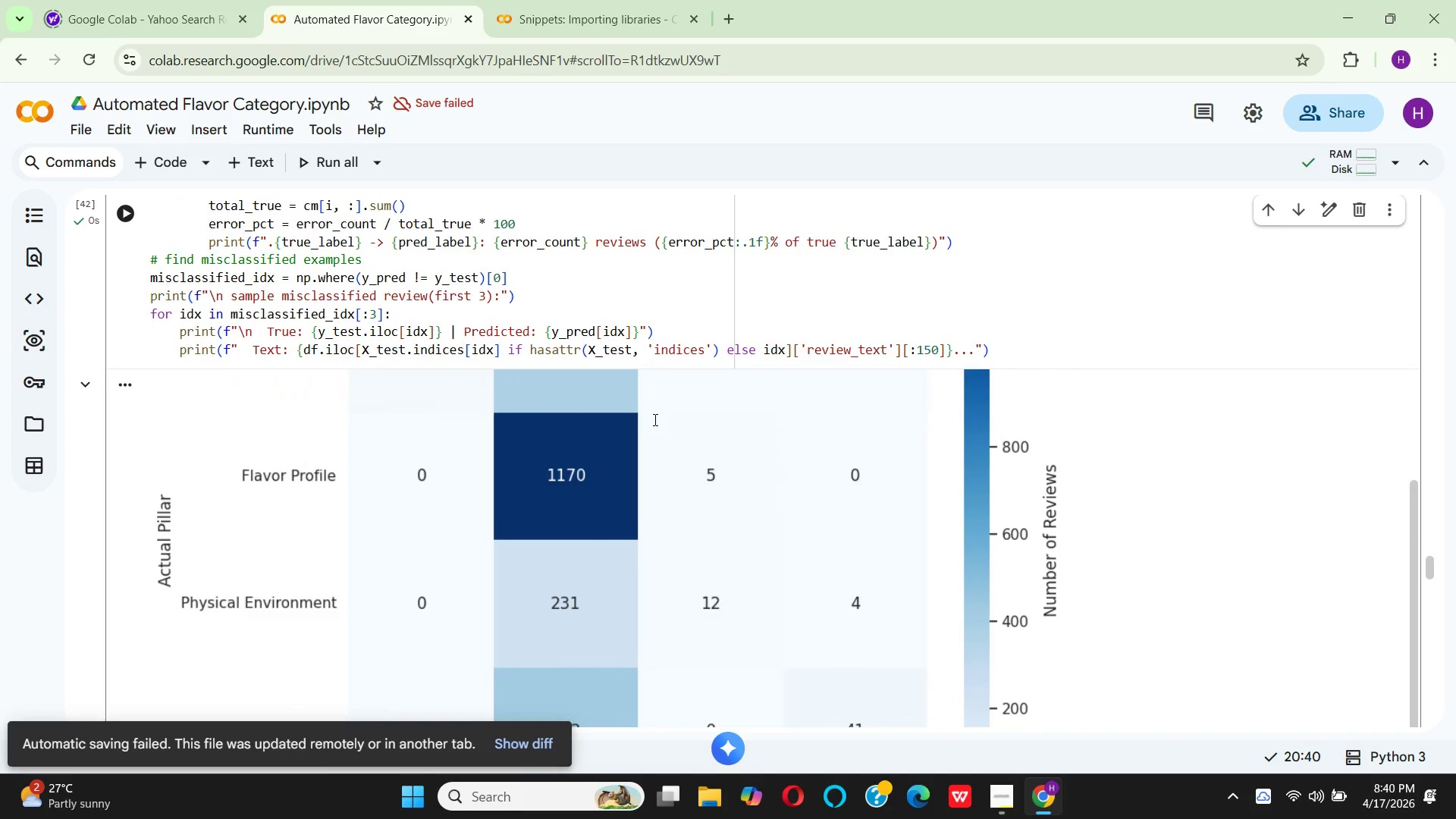 
scroll: coordinate [654, 419], scroll_direction: up, amount: 1.0
 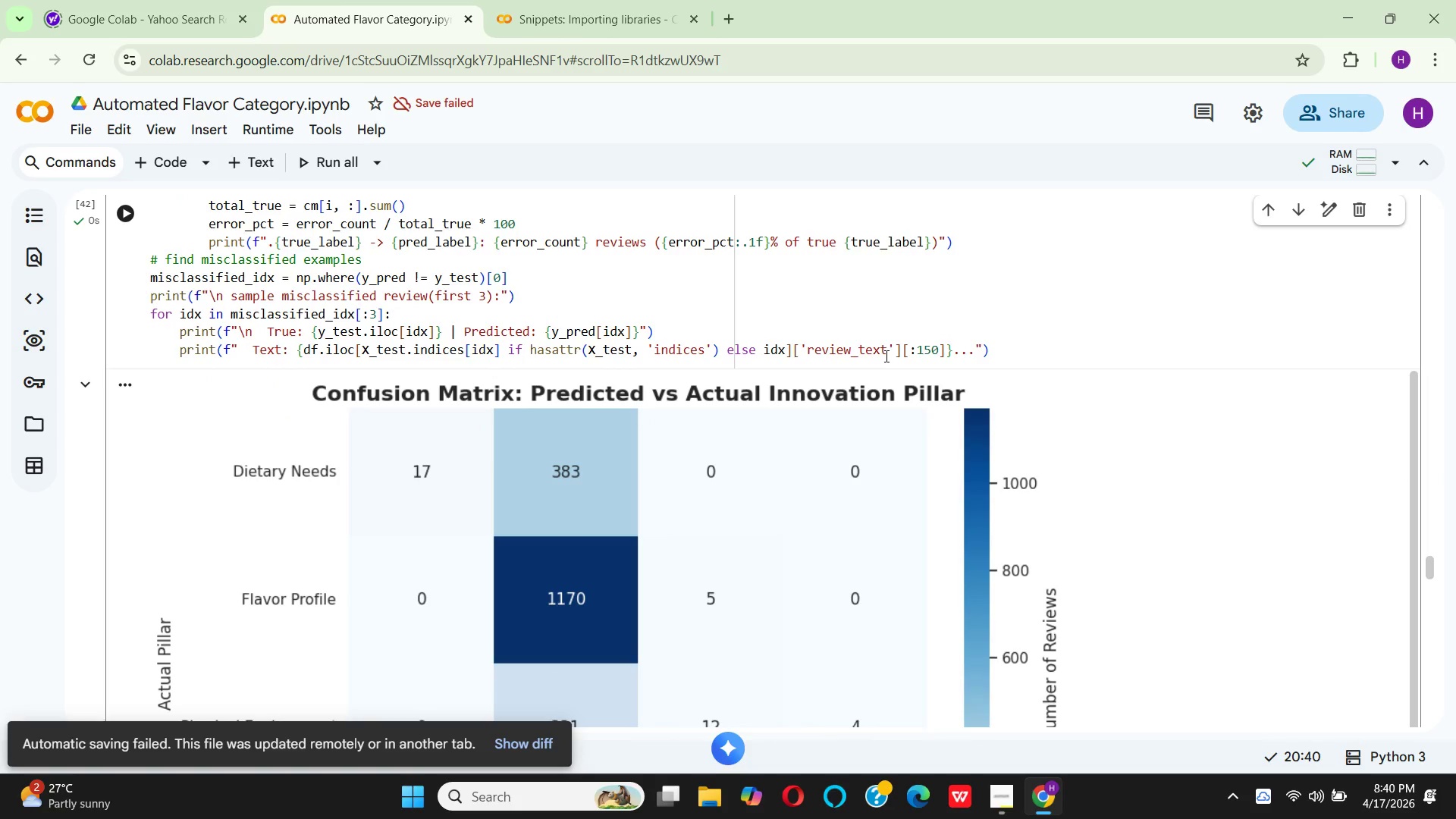 
scroll: coordinate [885, 354], scroll_direction: down, amount: 1.0
 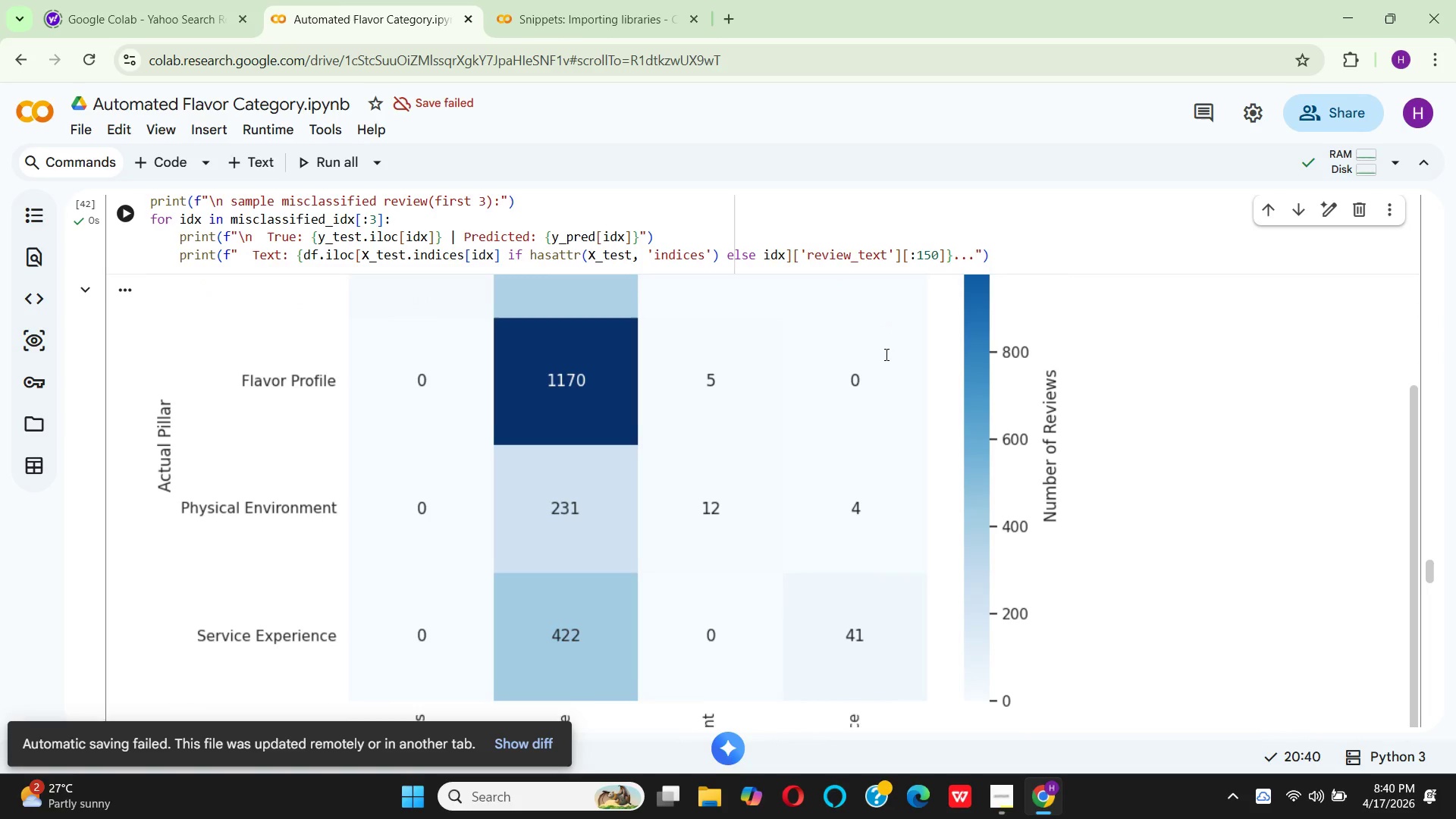 
scroll: coordinate [883, 350], scroll_direction: up, amount: 4.0
 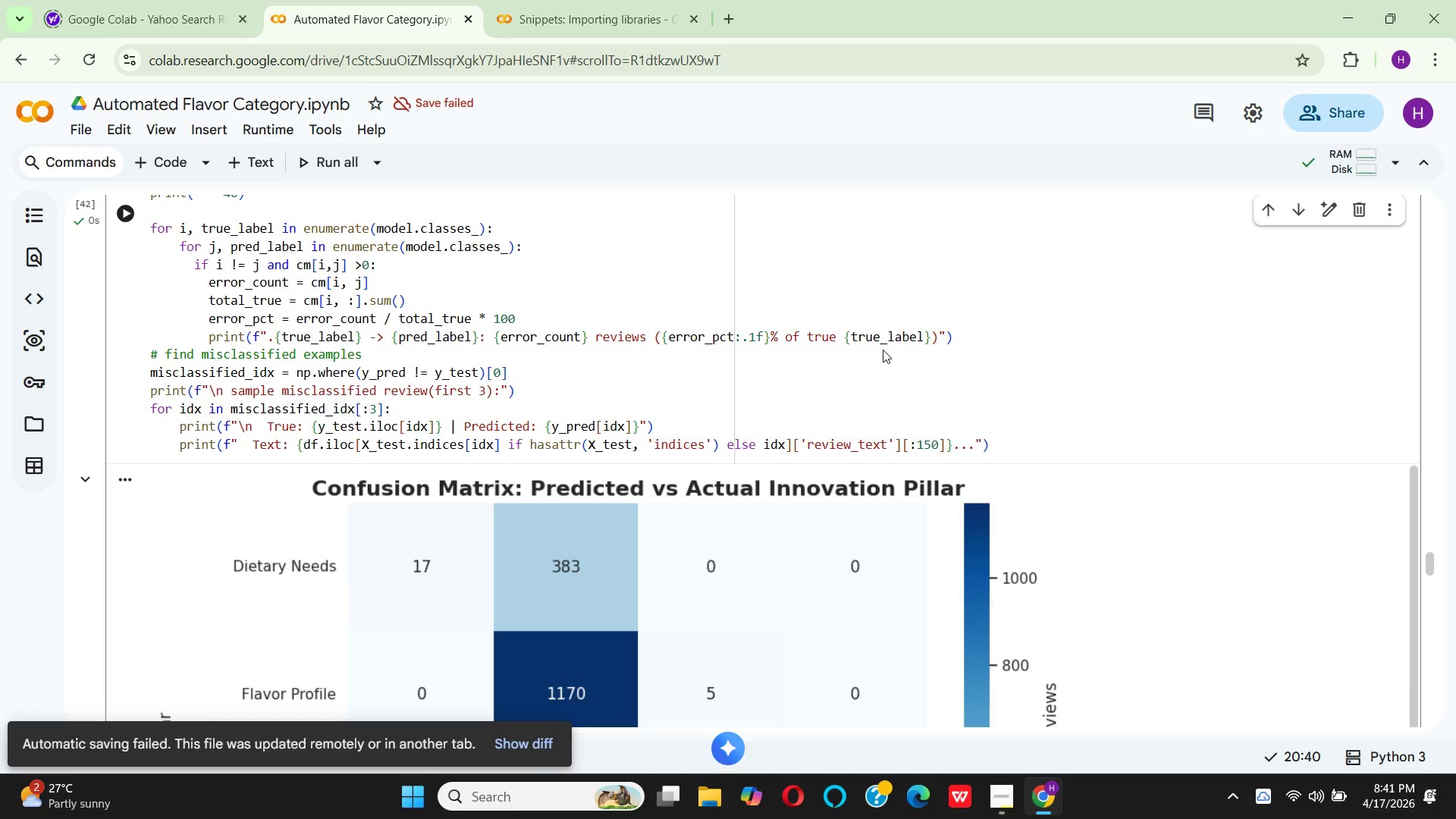 
wait(11.95)
 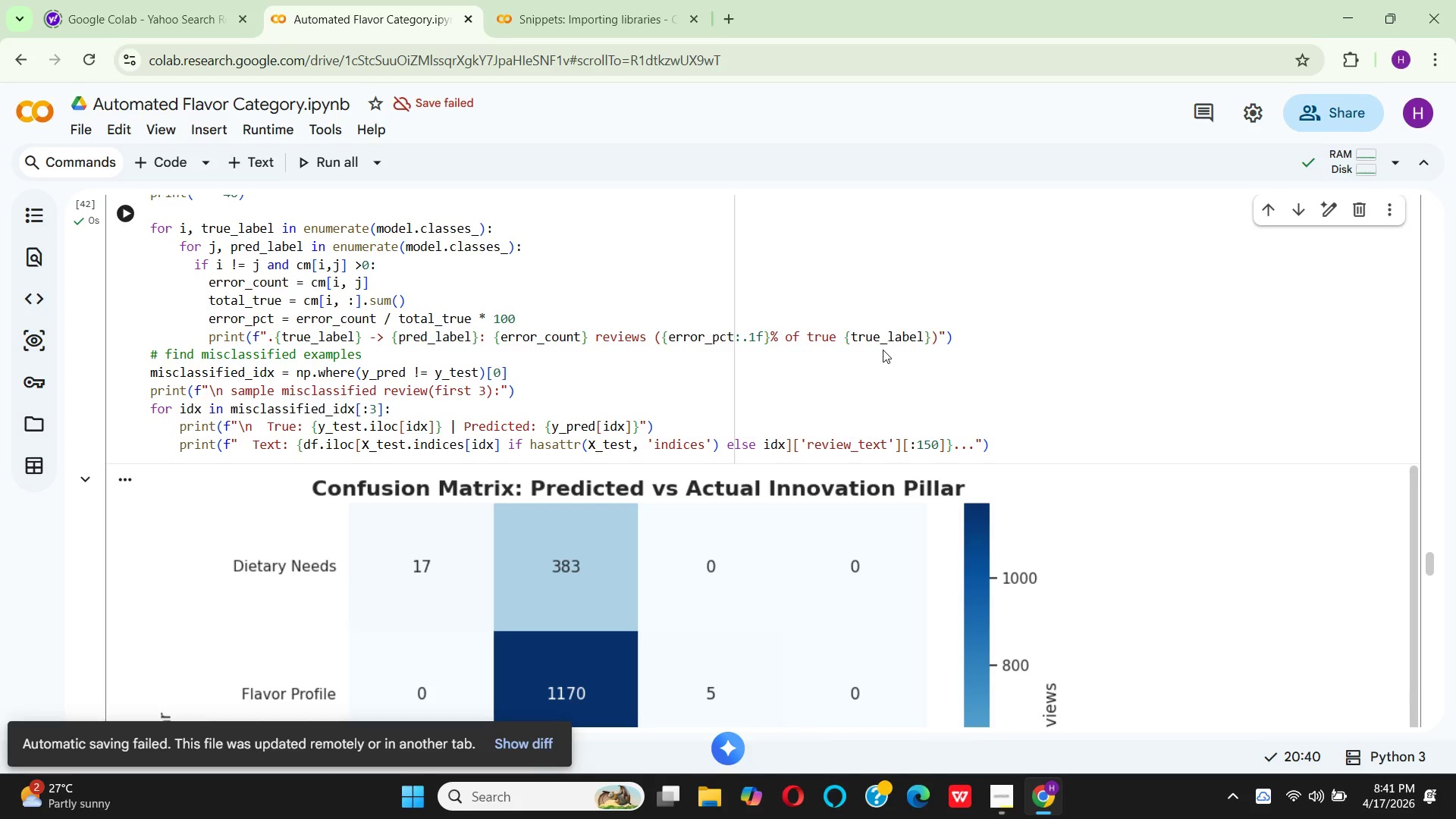 
scroll: coordinate [779, 412], scroll_direction: down, amount: 11.0
 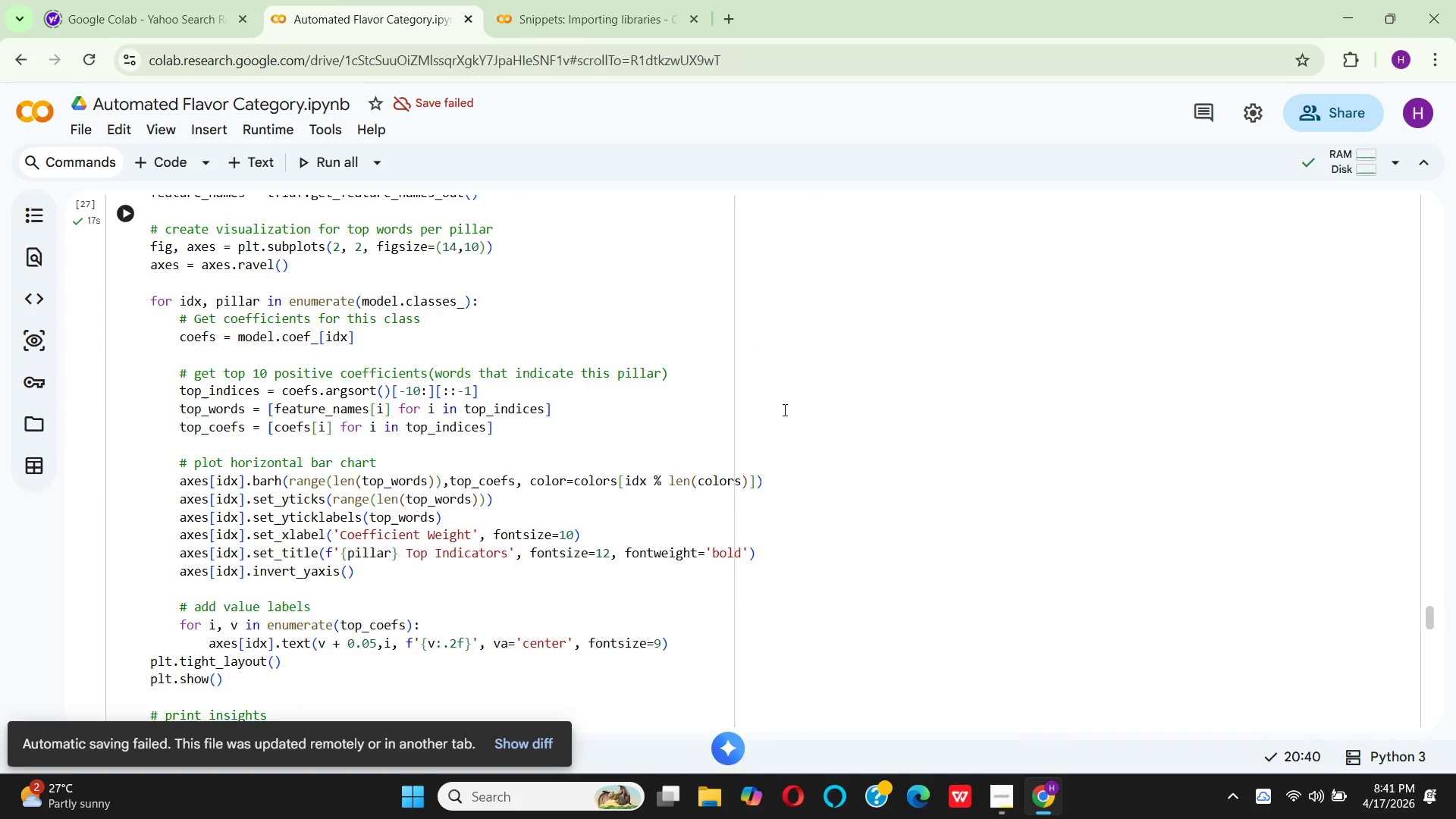 
scroll: coordinate [783, 410], scroll_direction: up, amount: 3.0
 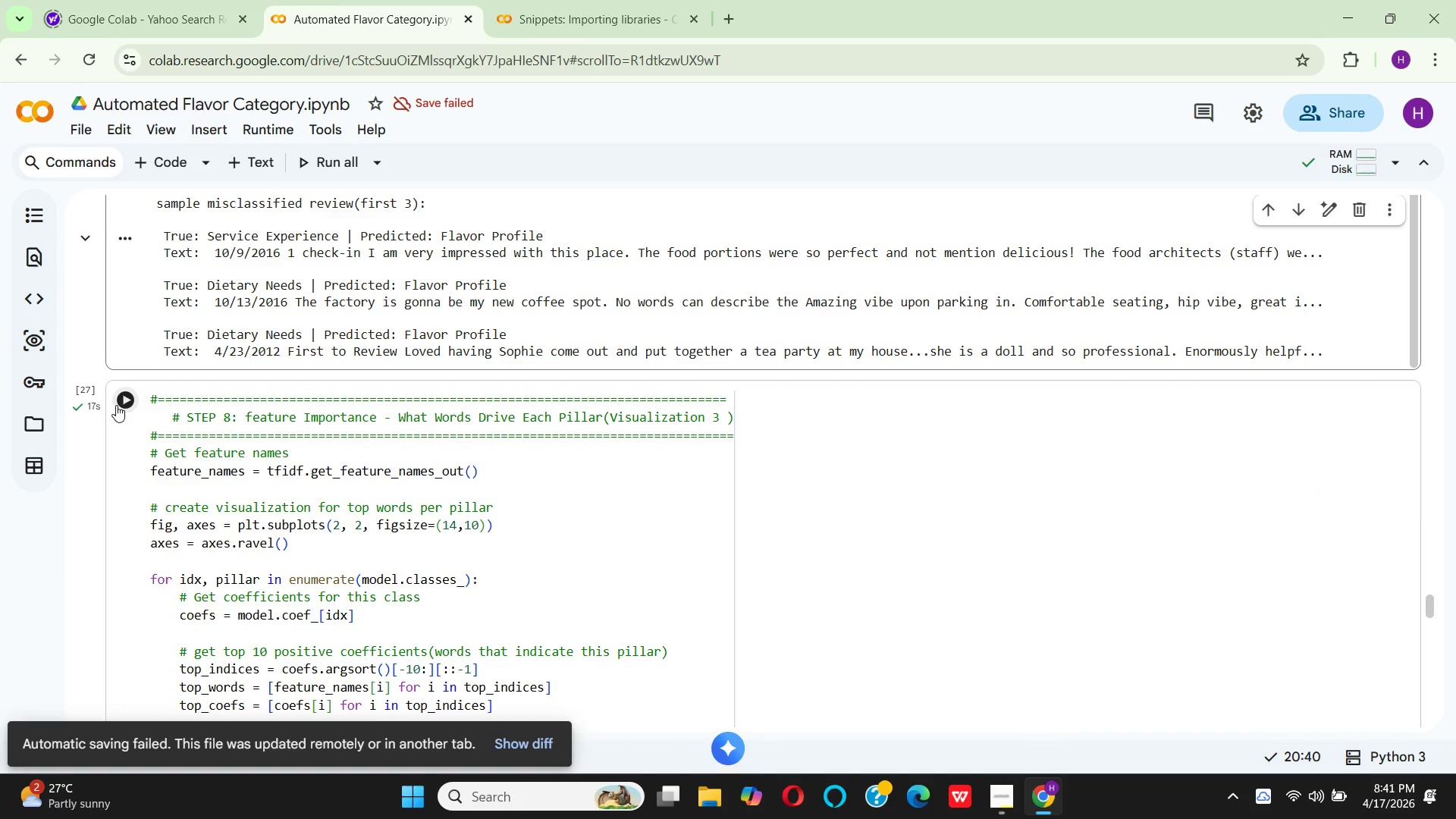 
left_click([116, 405])
 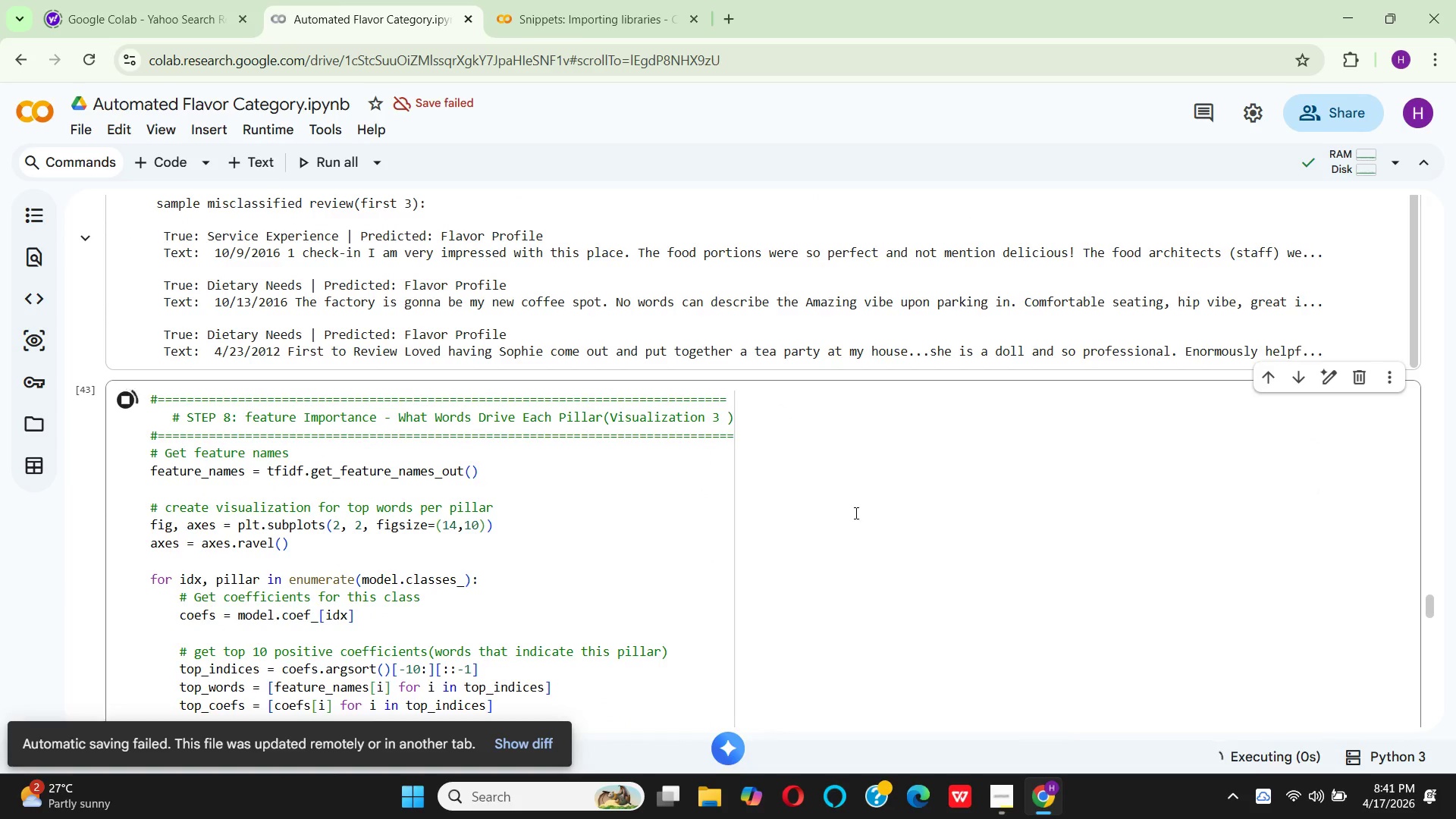 
scroll: coordinate [856, 511], scroll_direction: down, amount: 2.0
 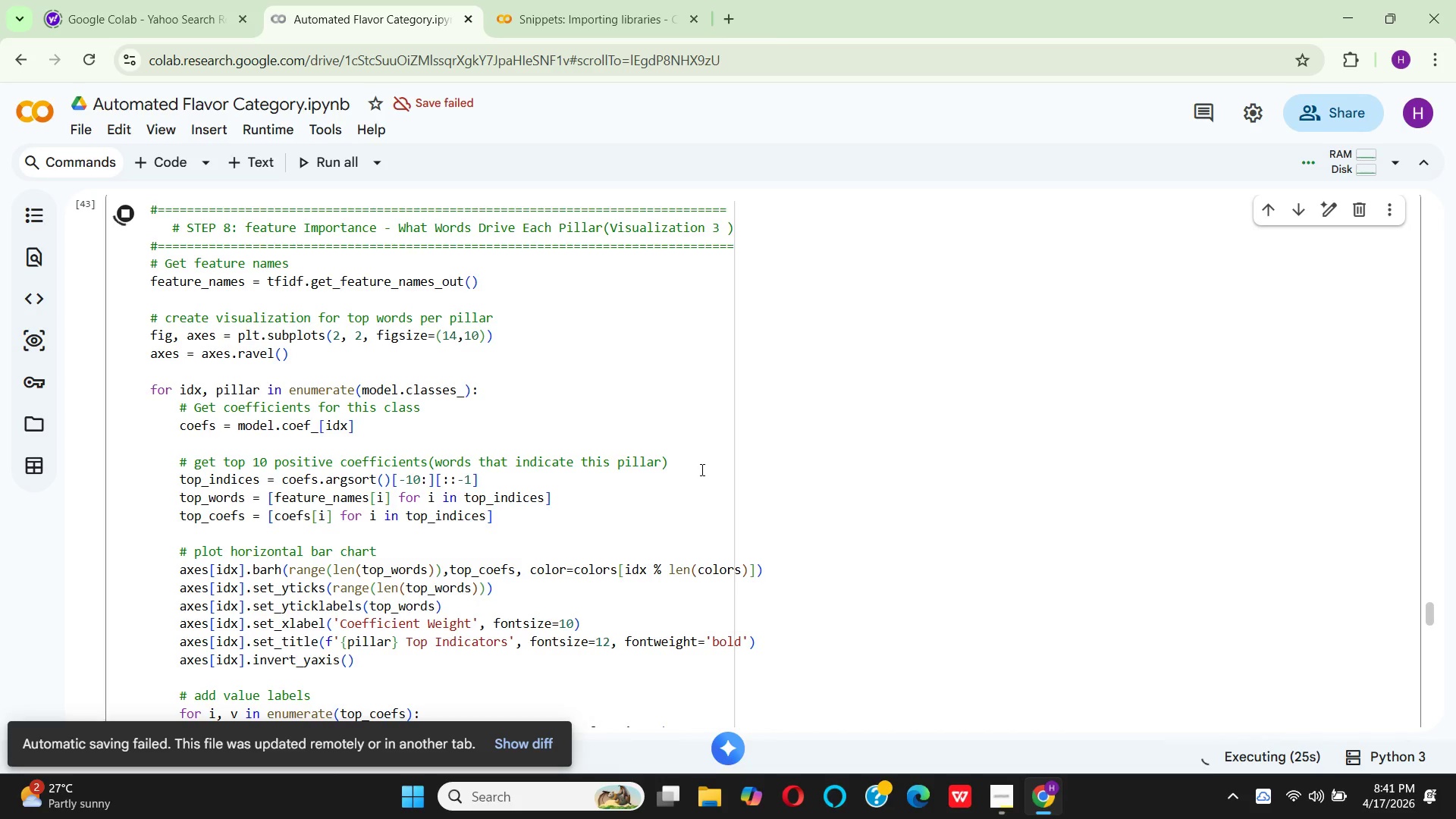 
wait(29.07)
 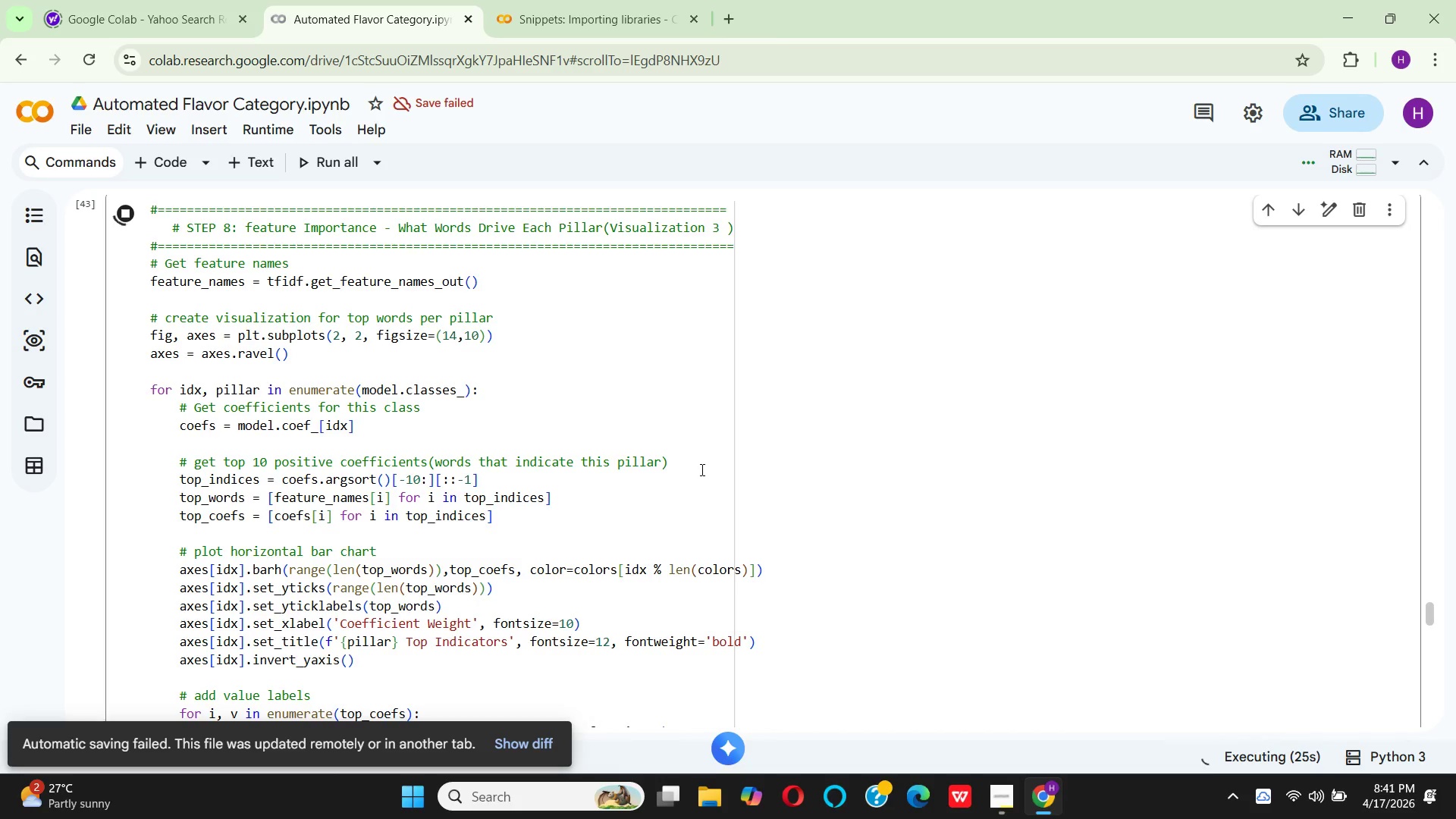 
scroll: coordinate [825, 482], scroll_direction: down, amount: 3.0
 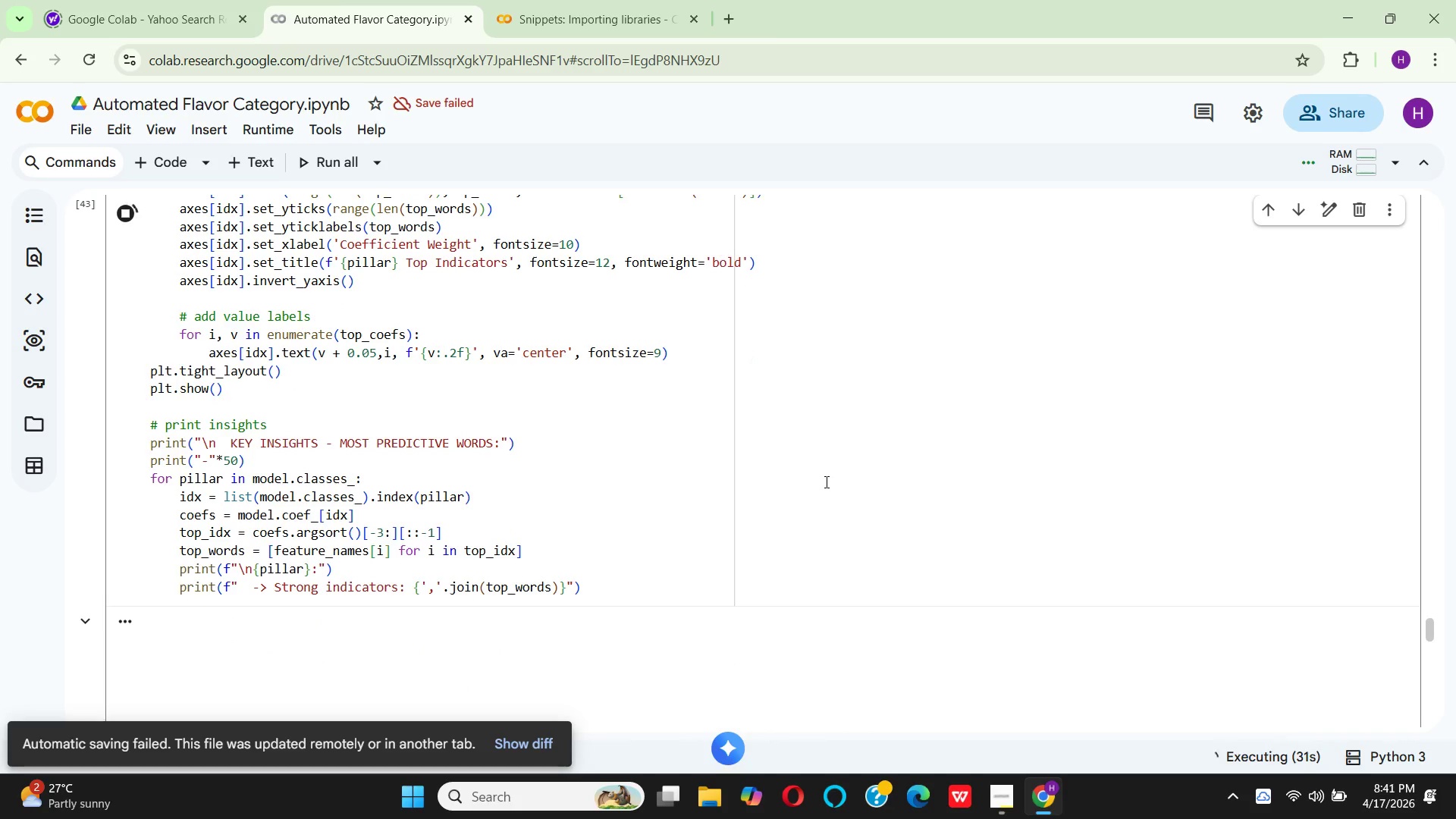 
scroll: coordinate [833, 483], scroll_direction: up, amount: 3.0
 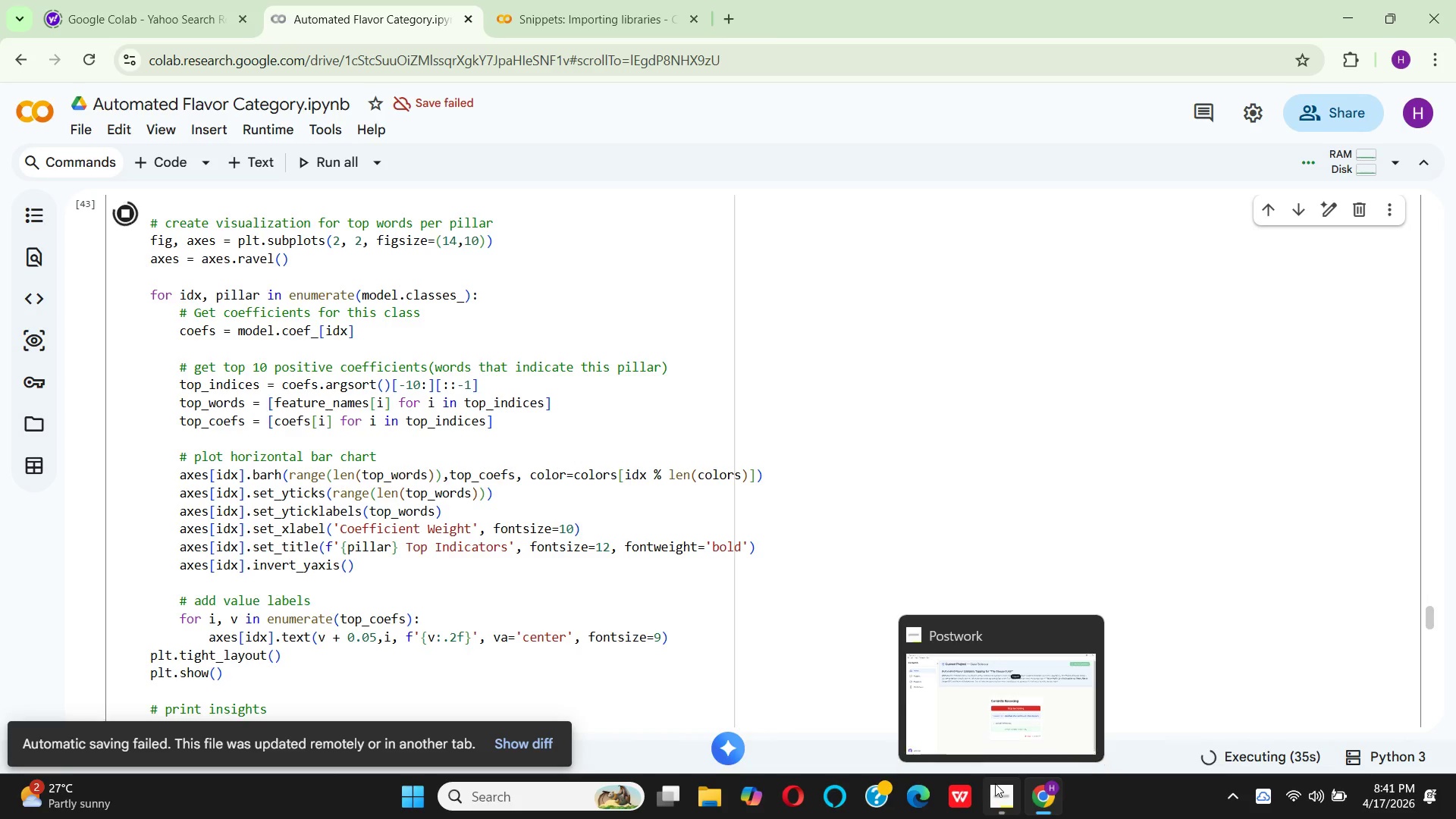 
left_click_drag(start_coordinate=[986, 732], to_coordinate=[984, 724])